 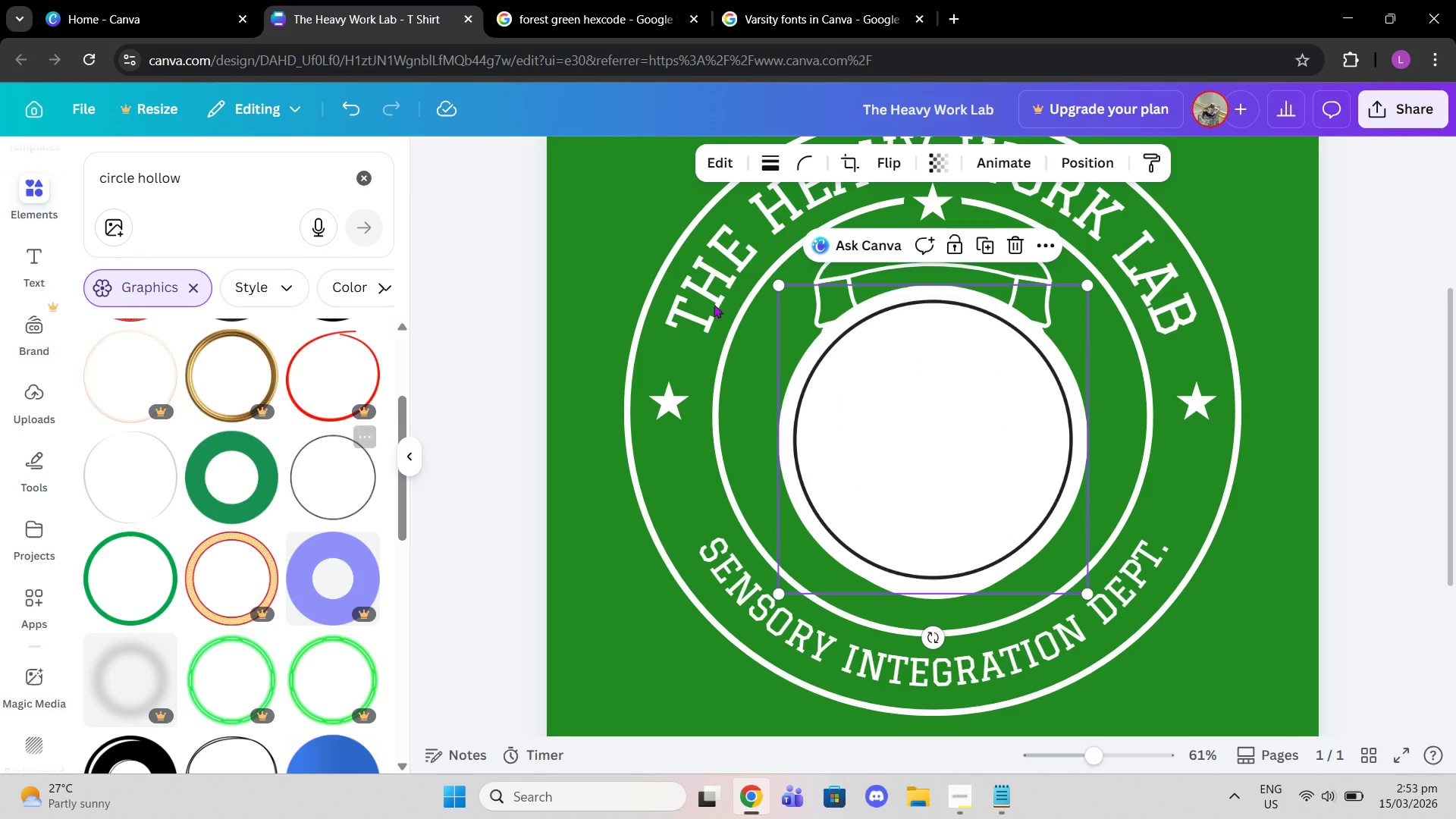 
left_click_drag(start_coordinate=[780, 286], to_coordinate=[703, 206])
 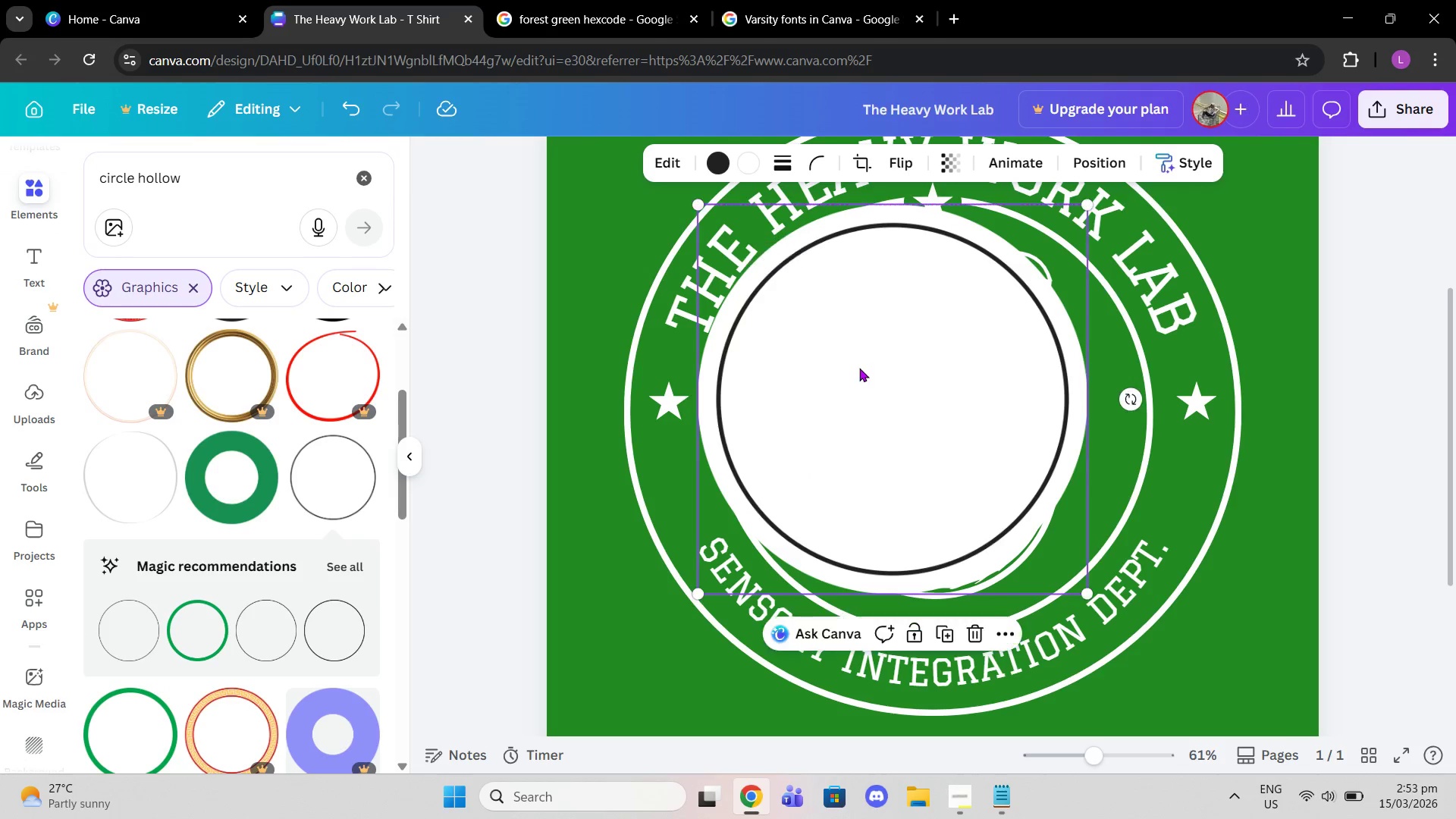 
left_click_drag(start_coordinate=[859, 368], to_coordinate=[810, 371])
 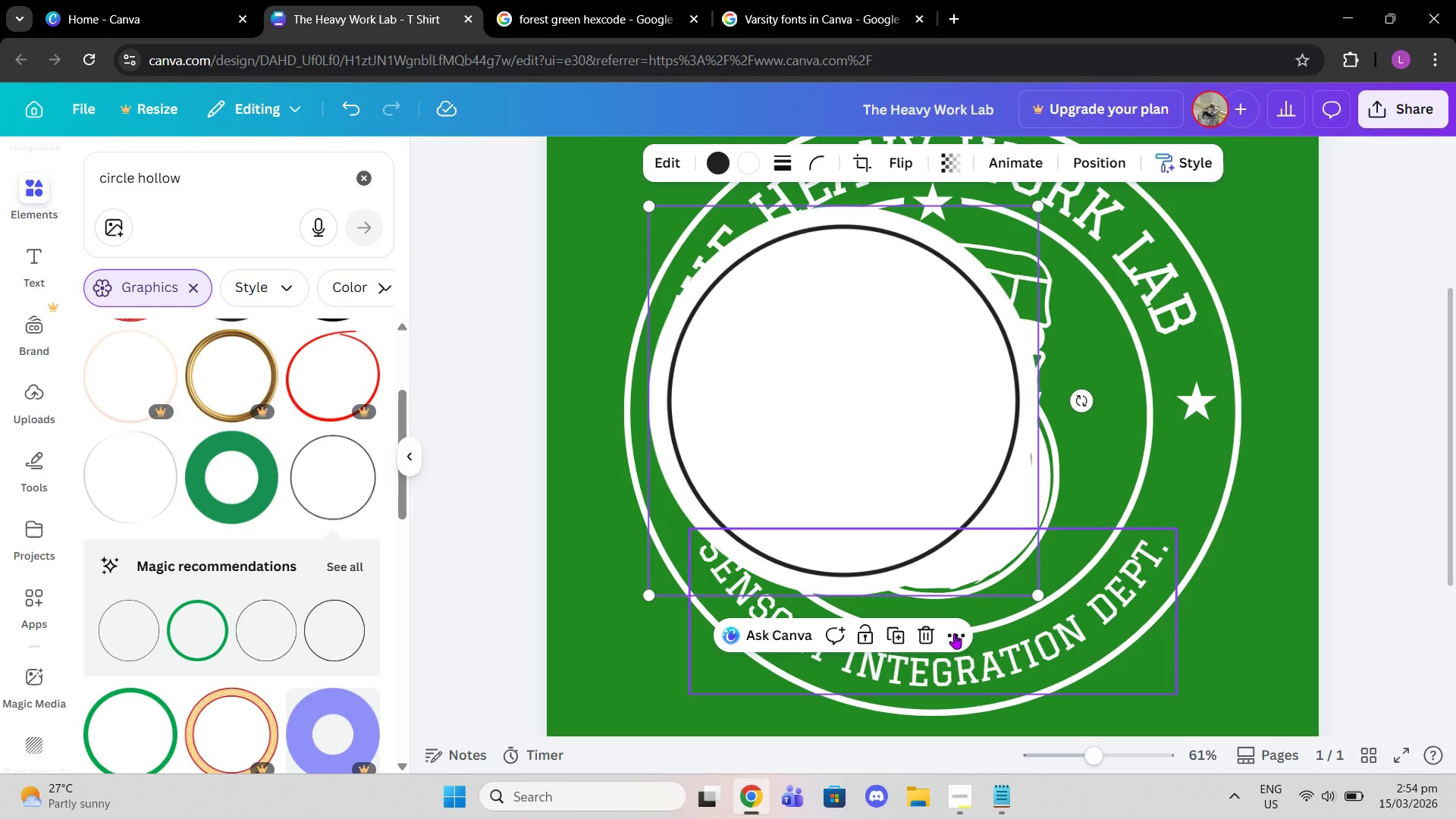 
left_click([928, 633])
 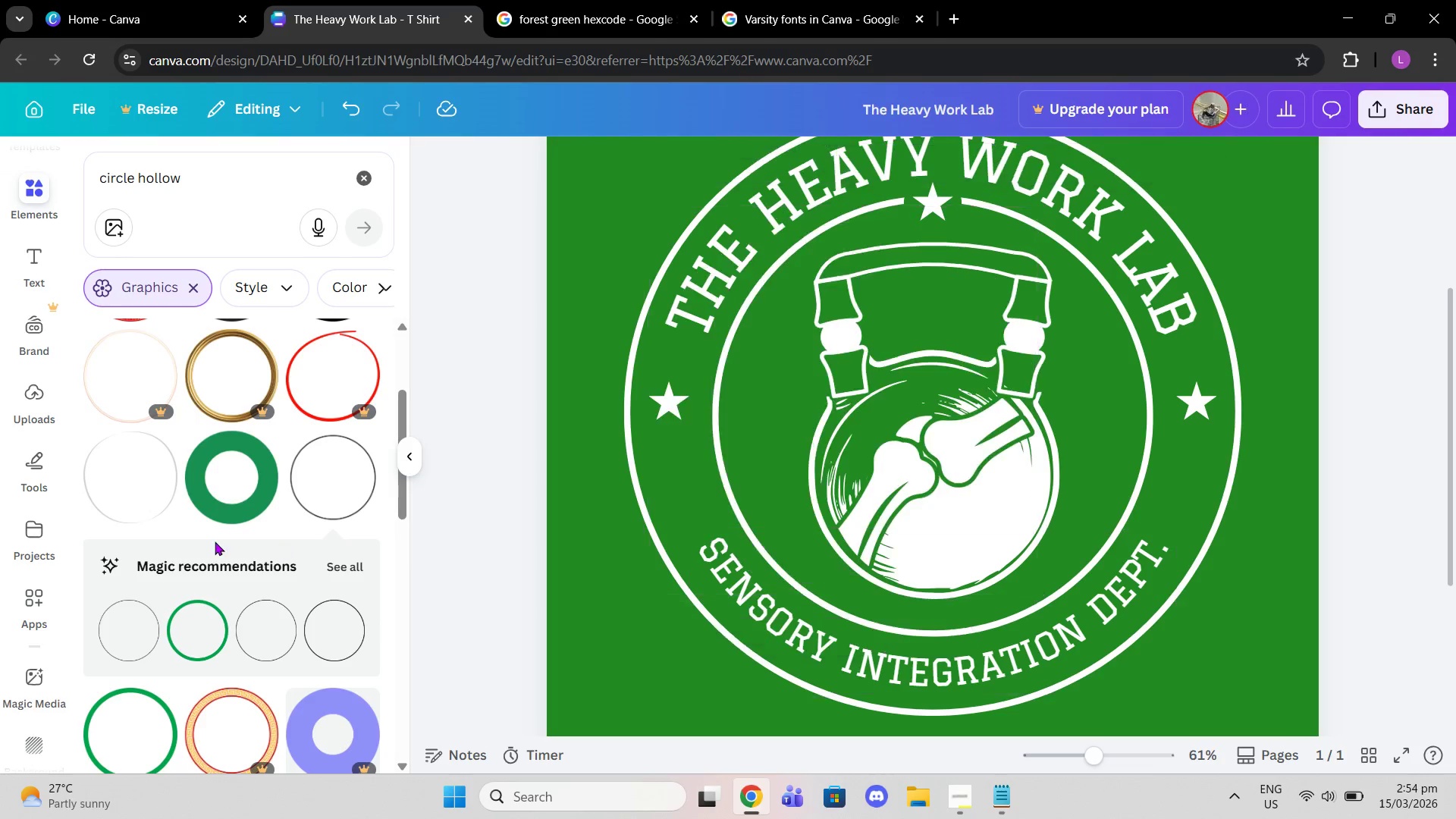 
left_click([340, 533])
 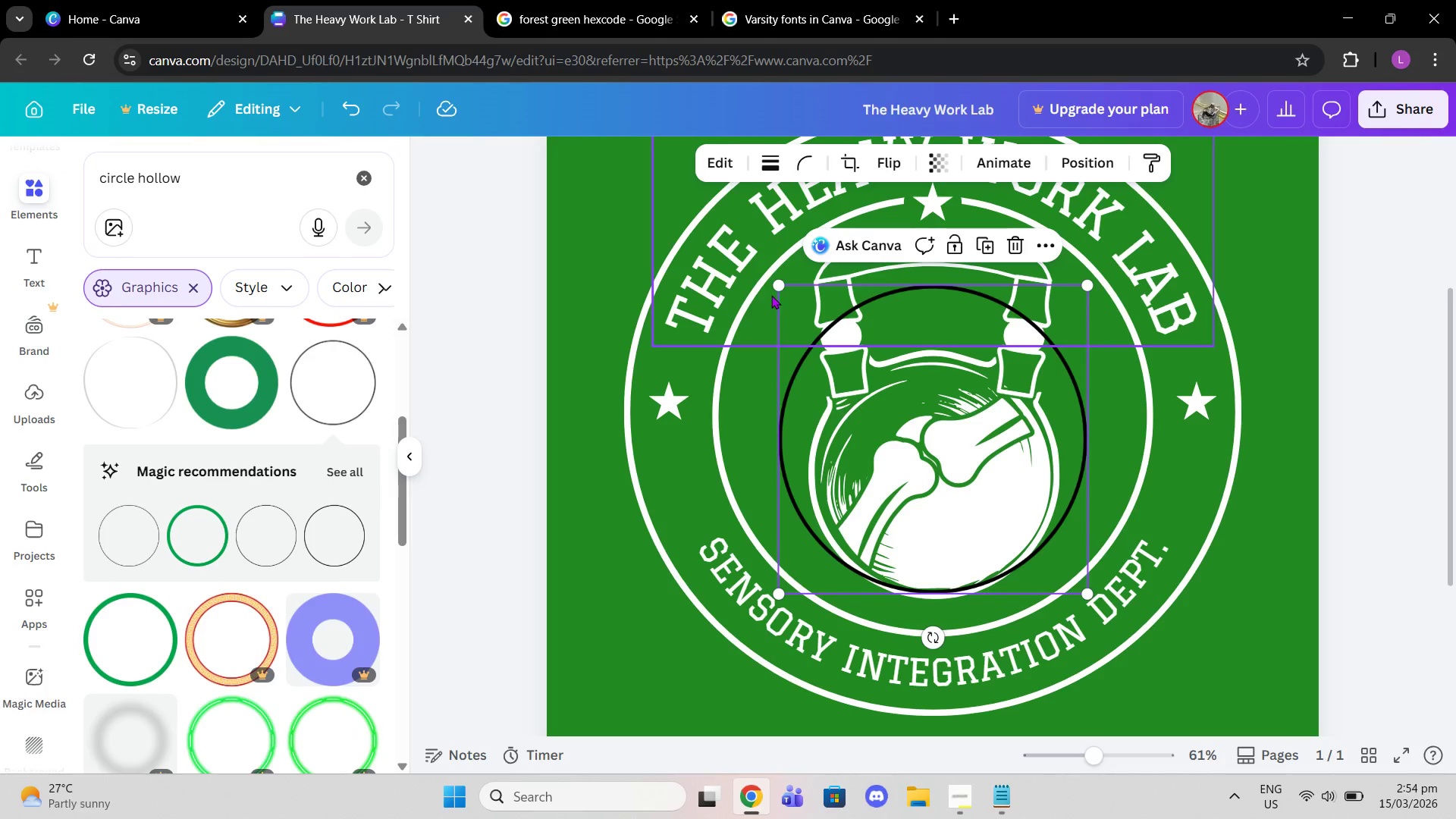 
scroll: coordinate [215, 541], scroll_direction: down, amount: 1.0
 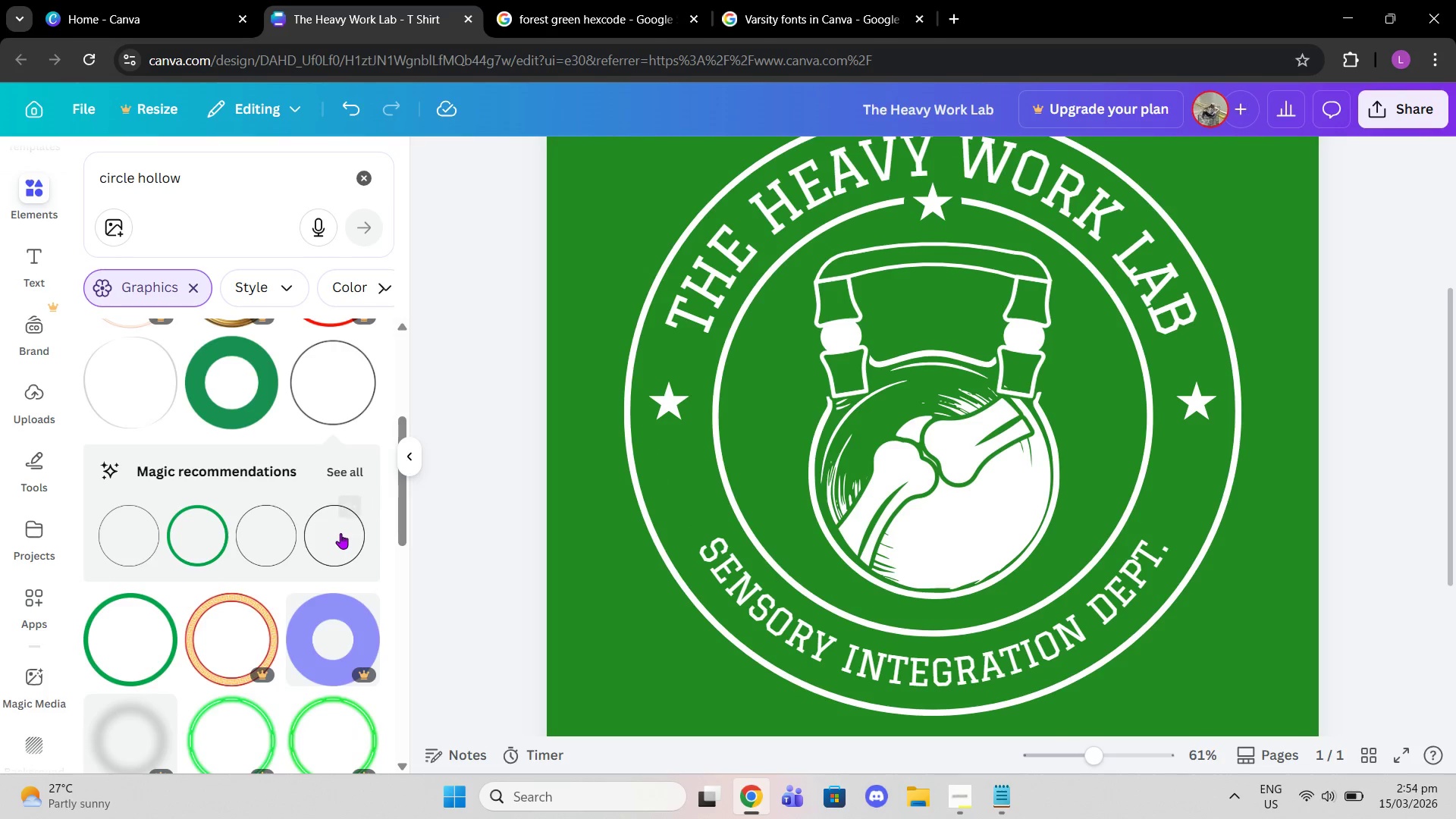 
left_click_drag(start_coordinate=[774, 288], to_coordinate=[650, 196])
 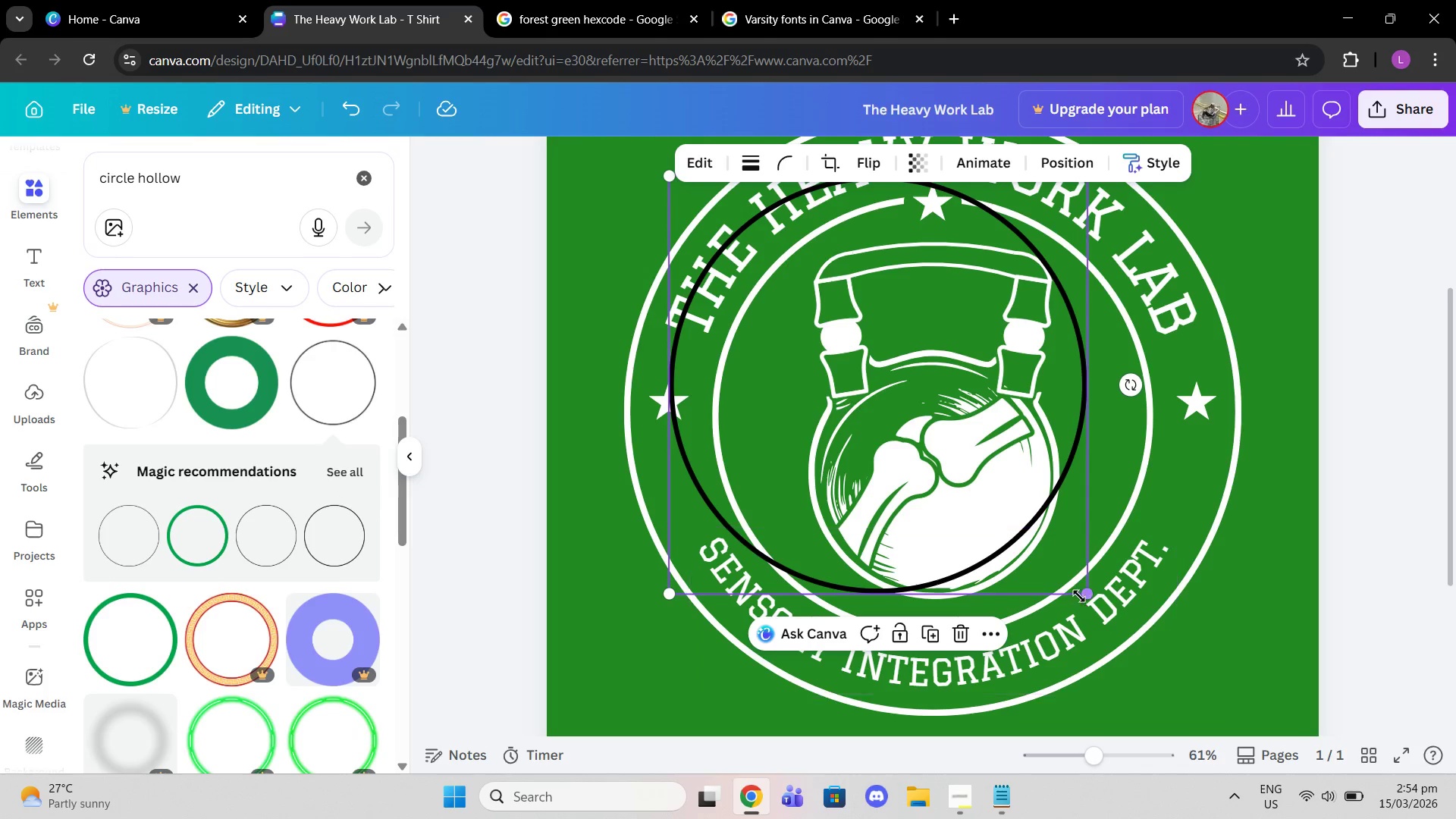 
left_click_drag(start_coordinate=[1086, 590], to_coordinate=[1188, 682])
 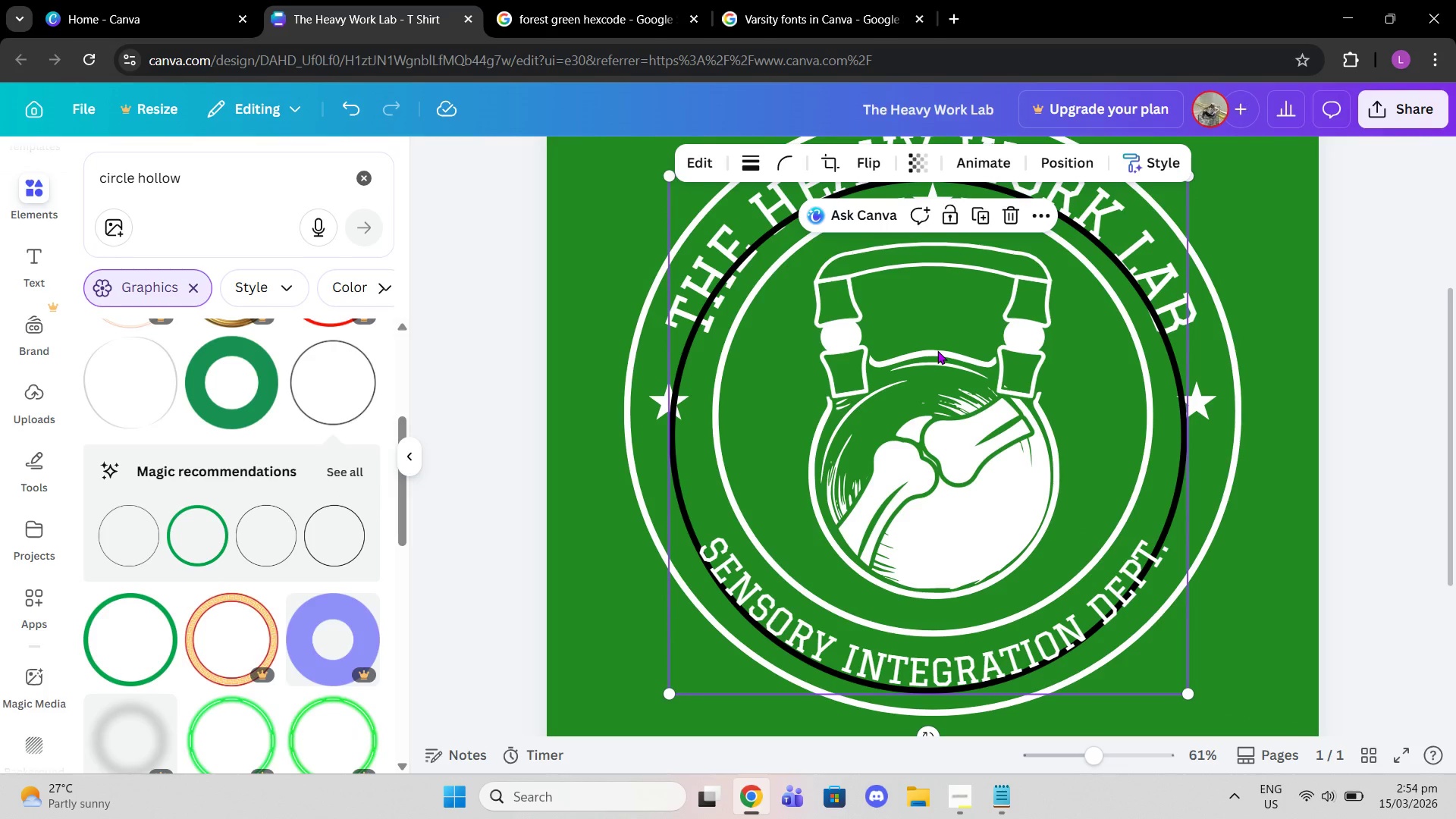 
scroll: coordinate [937, 350], scroll_direction: up, amount: 1.0
 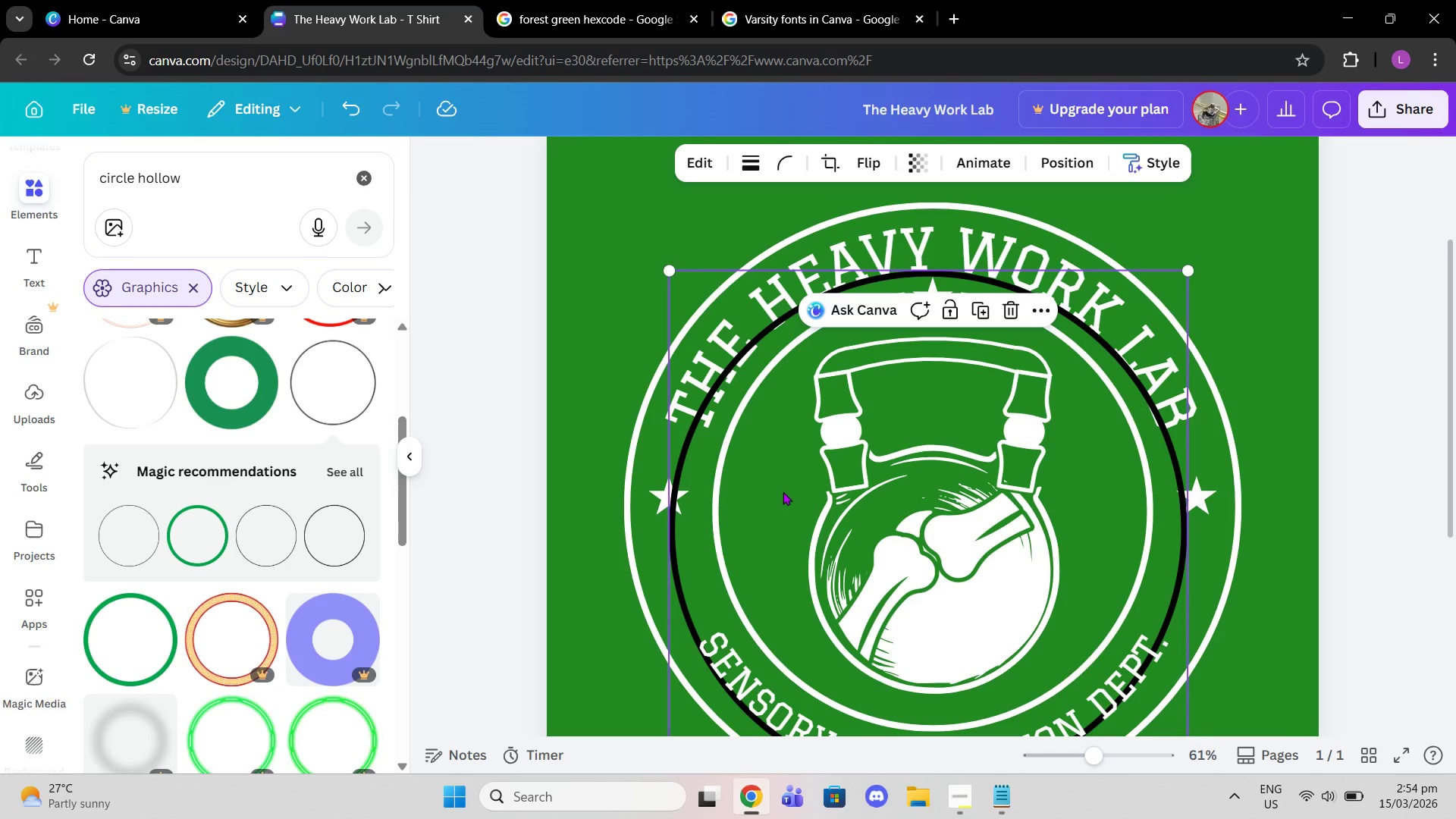 
left_click_drag(start_coordinate=[783, 491], to_coordinate=[787, 469])
 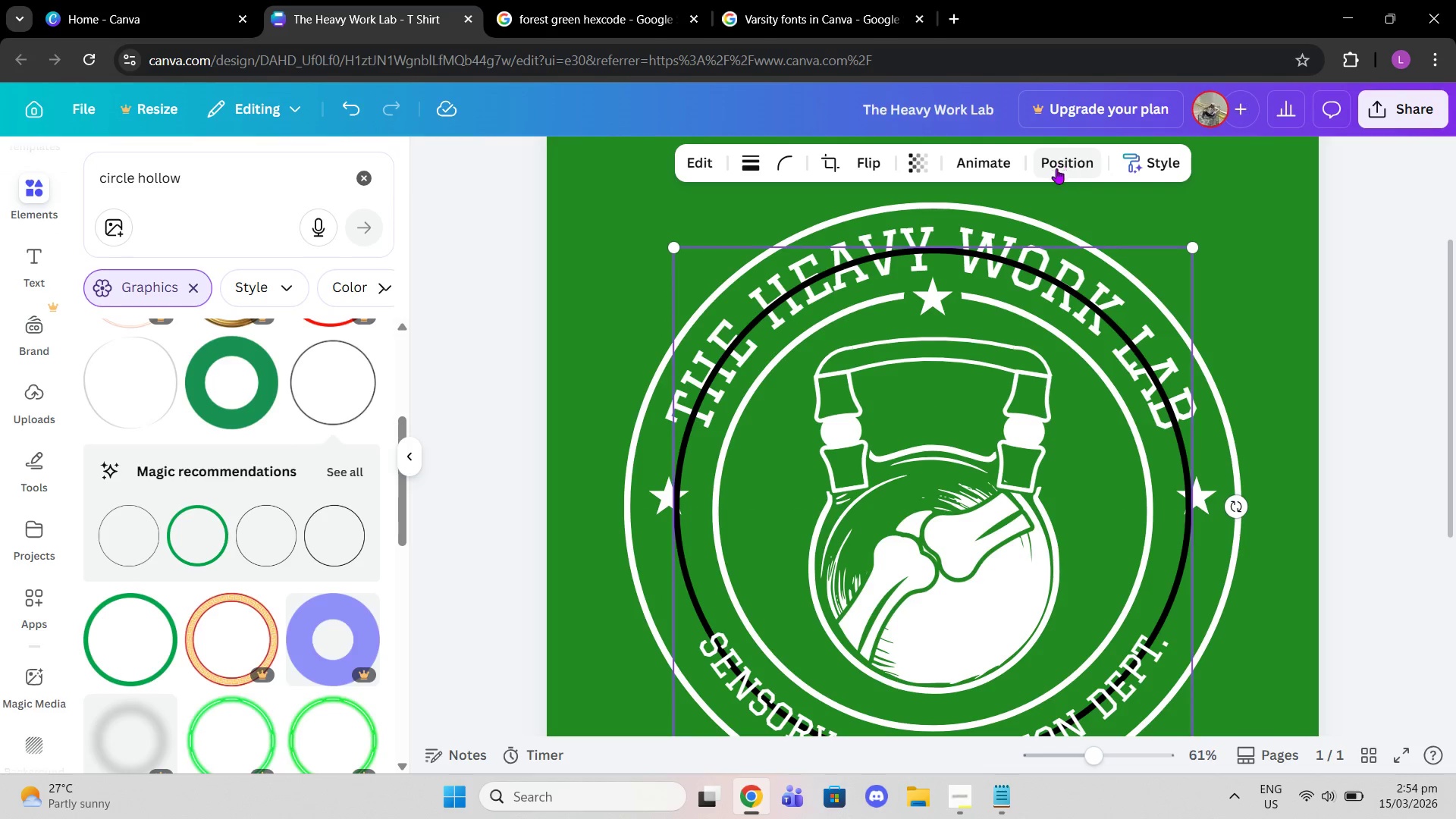 
left_click([830, 159])
 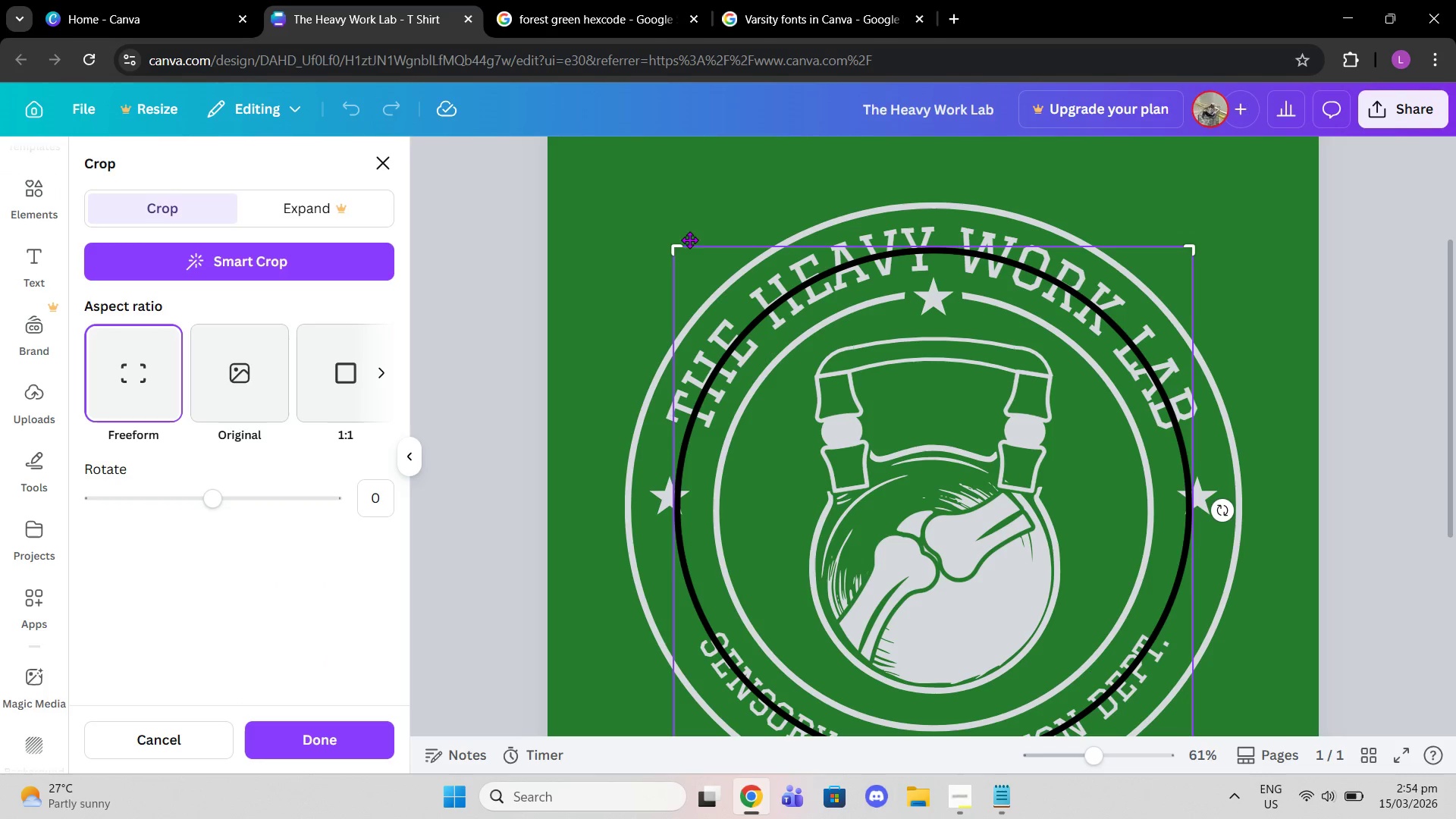 
left_click_drag(start_coordinate=[674, 249], to_coordinate=[695, 171])
 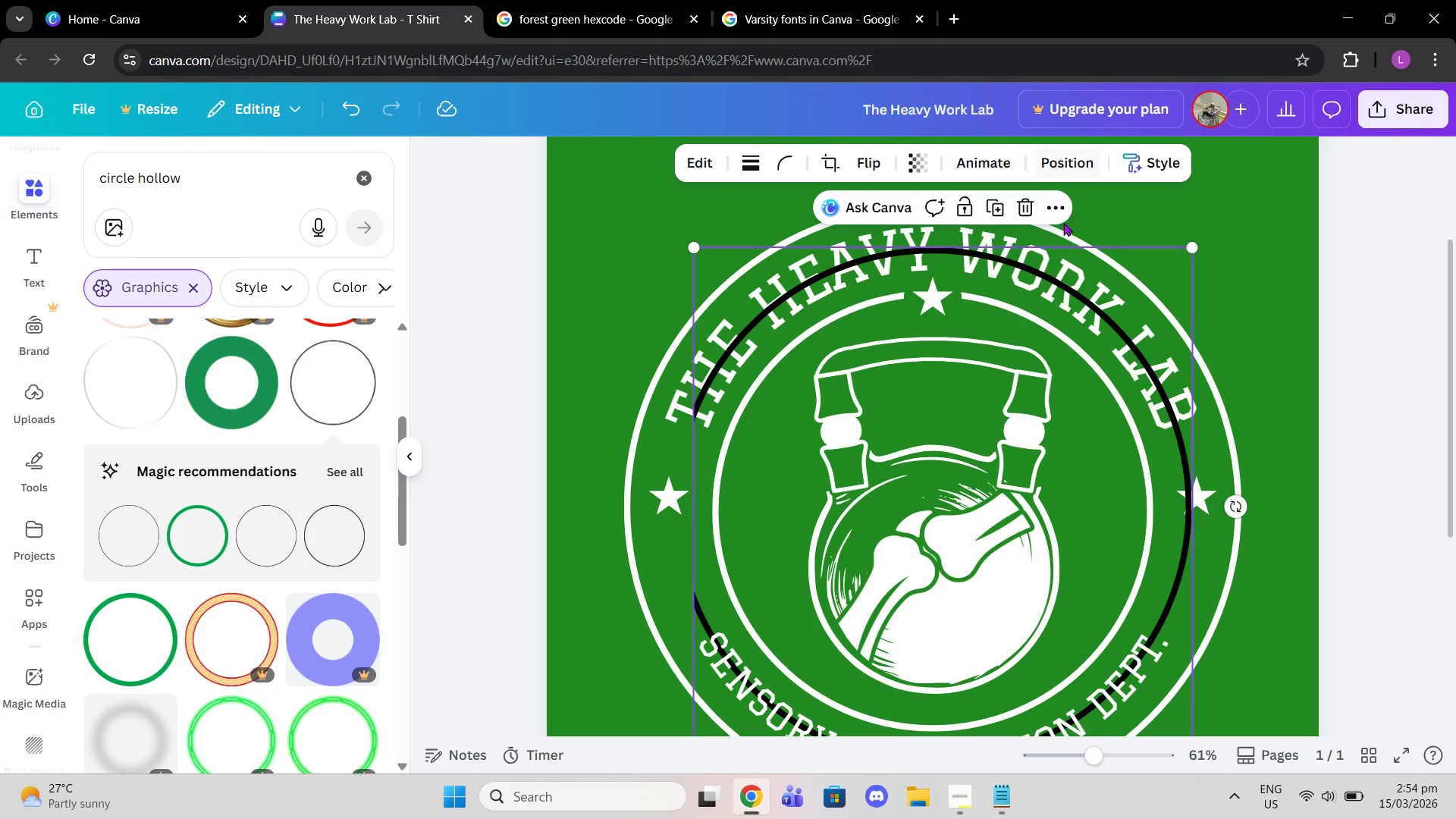 
left_click([1025, 212])
 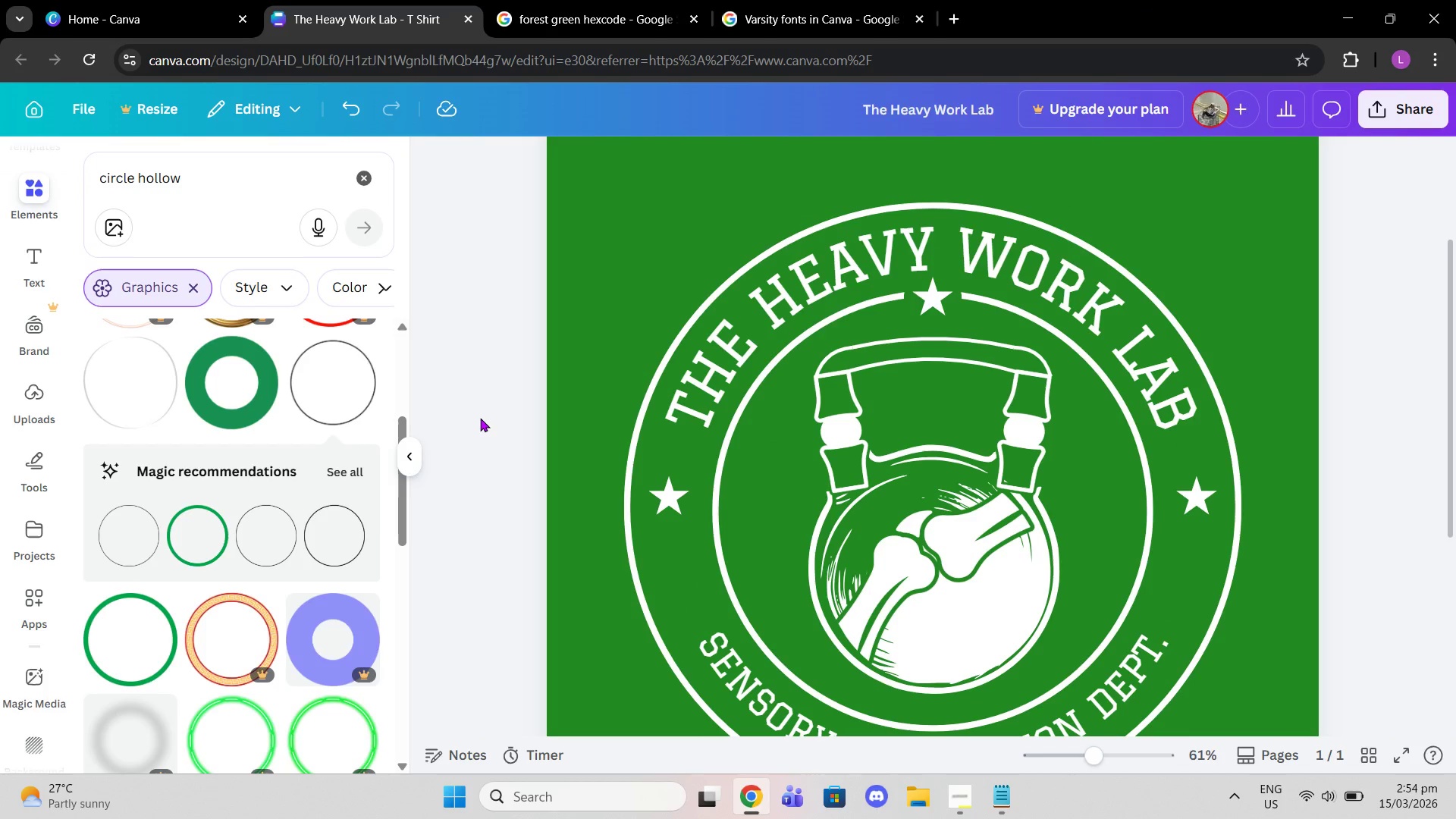 
scroll: coordinate [478, 418], scroll_direction: down, amount: 1.0
 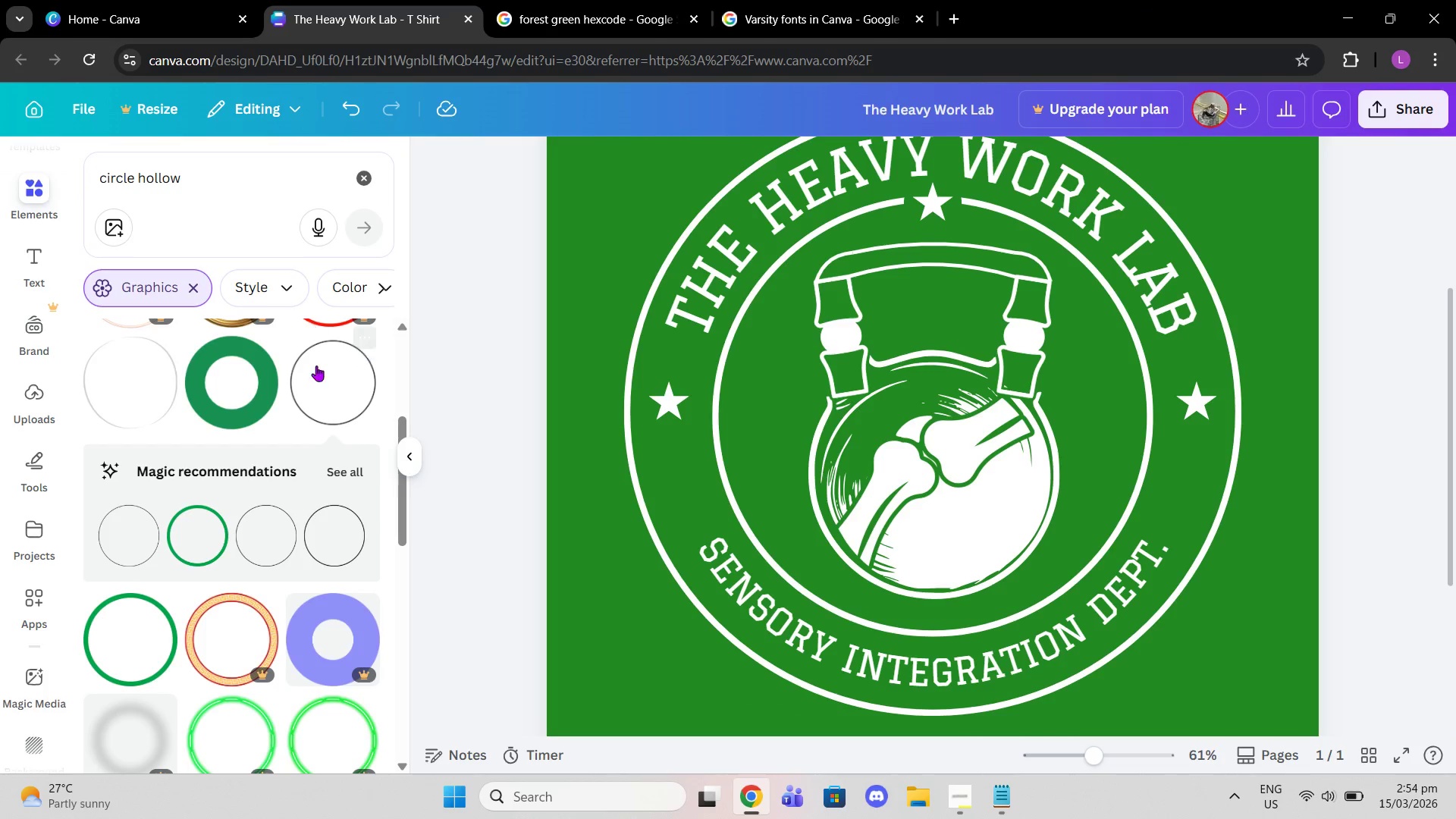 
scroll: coordinate [314, 380], scroll_direction: up, amount: 1.0
 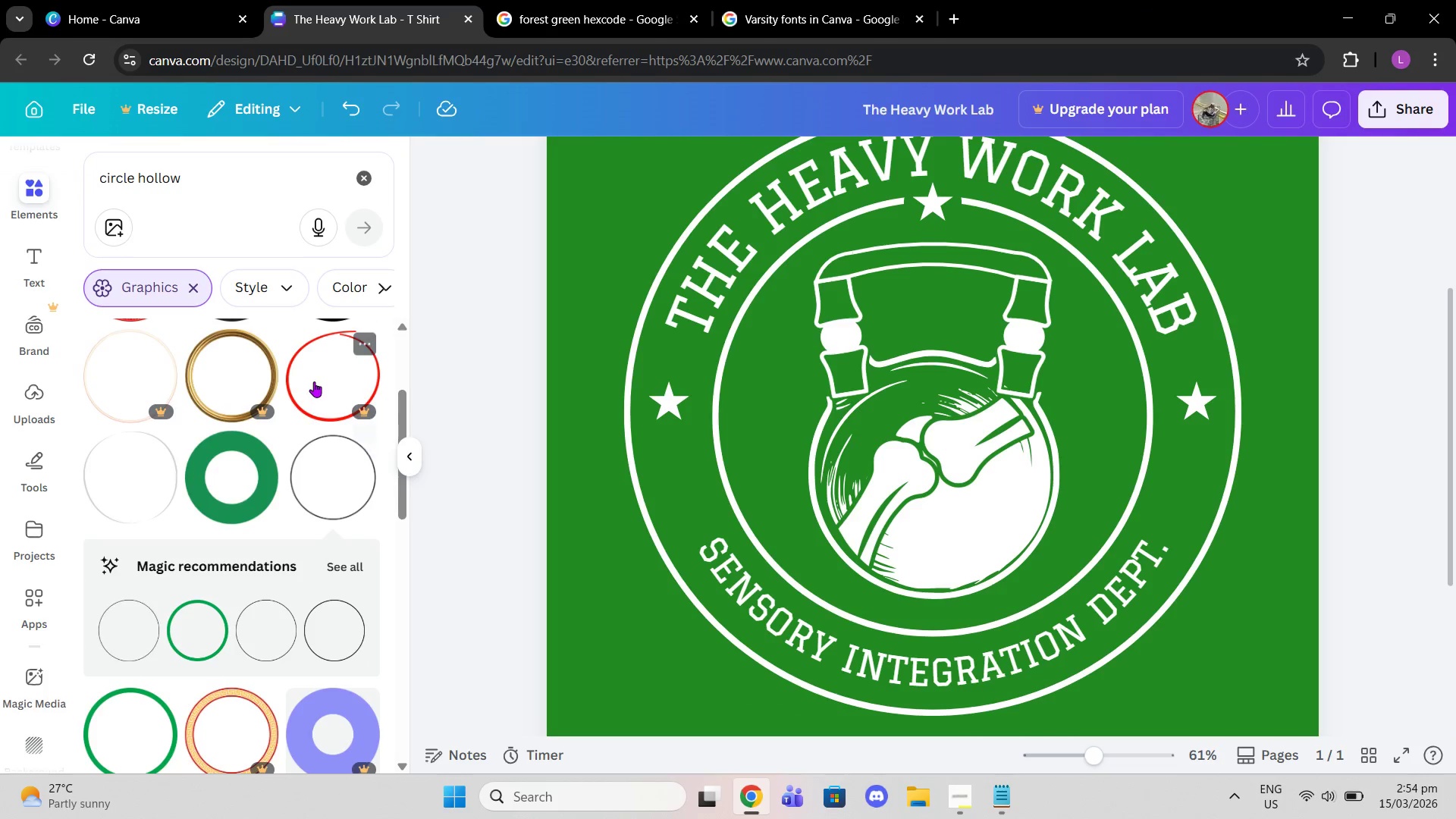 
scroll: coordinate [344, 413], scroll_direction: down, amount: 5.0
 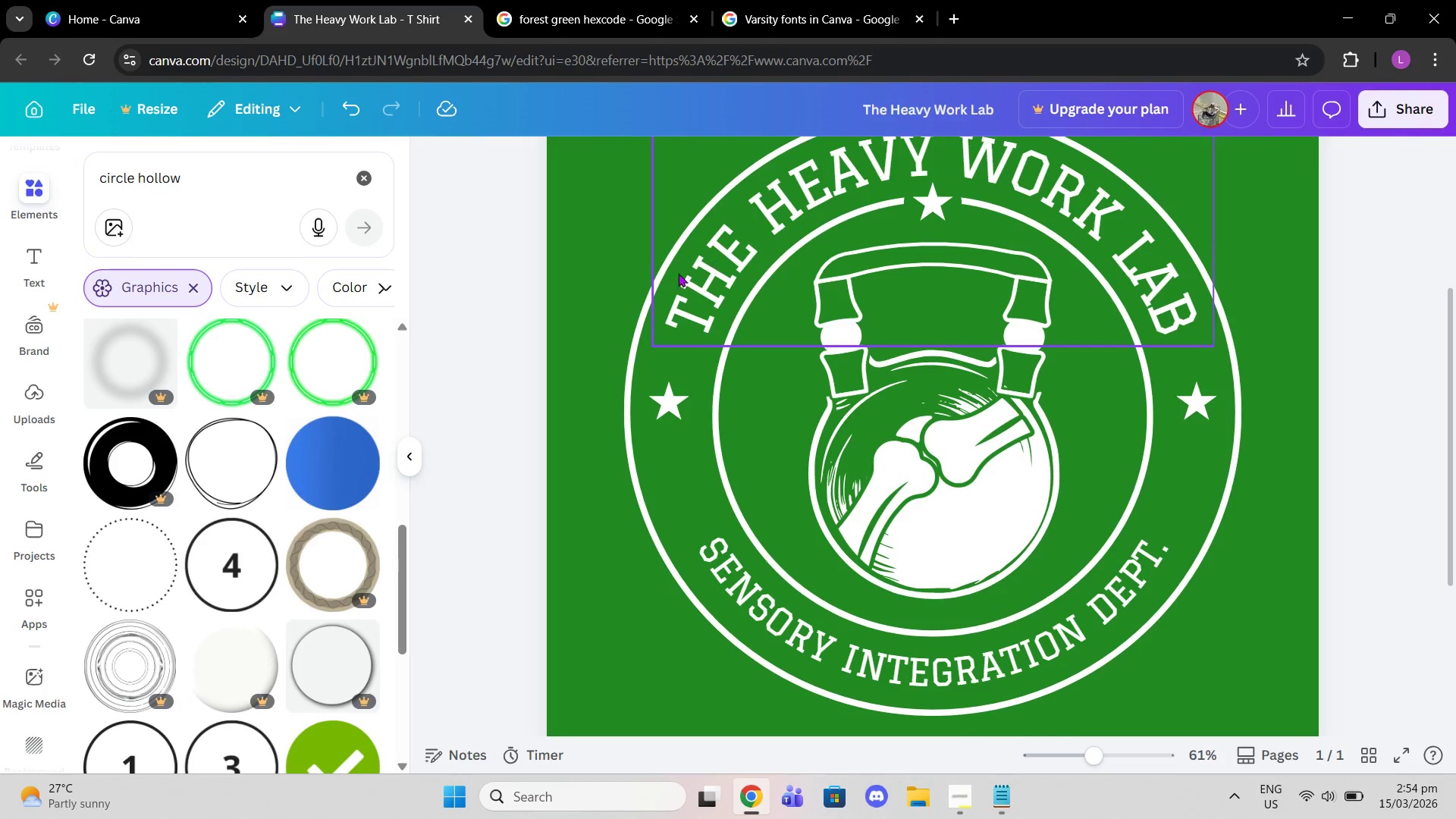 
left_click([638, 315])
 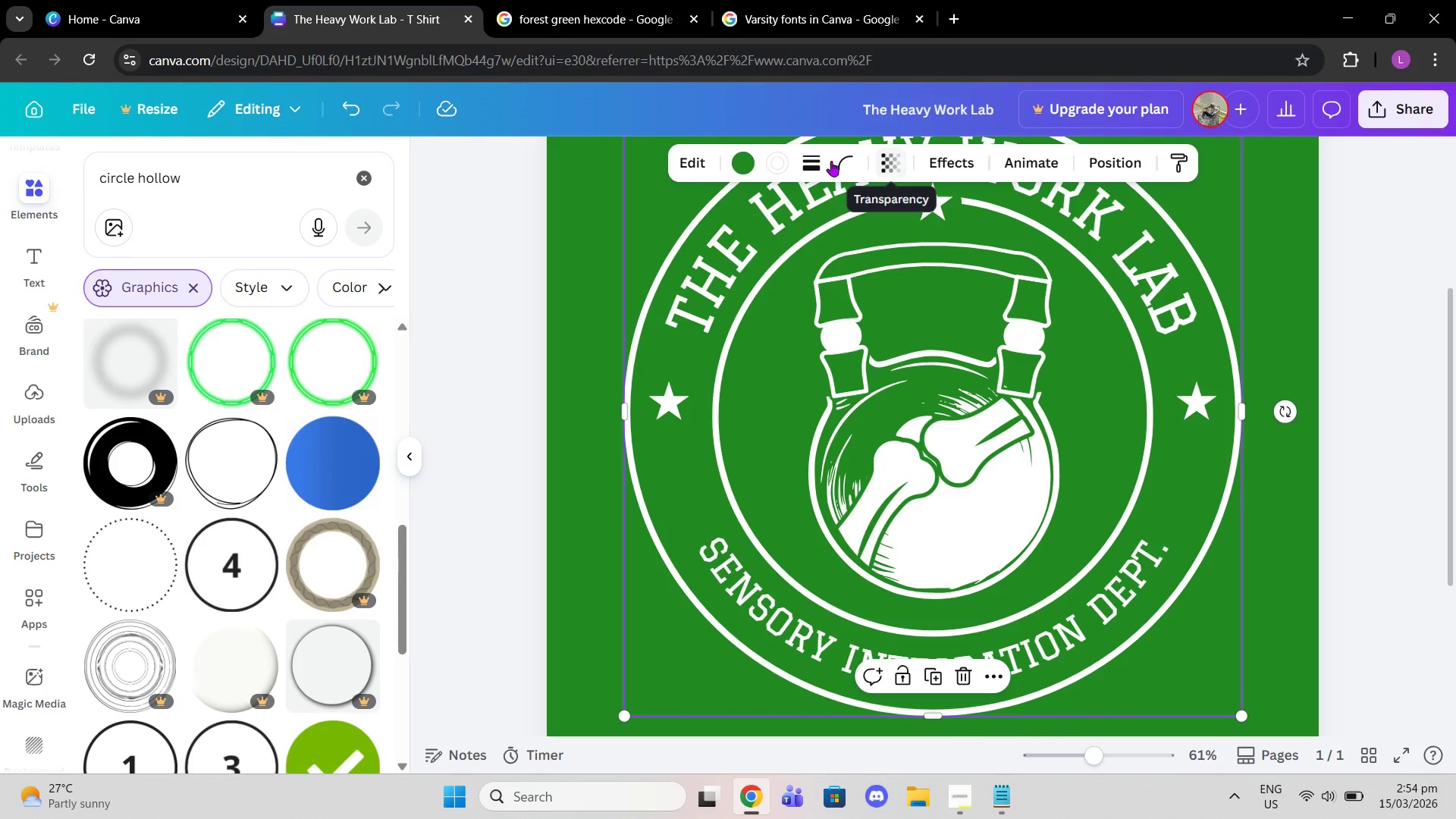 
scroll: coordinate [248, 535], scroll_direction: down, amount: 4.0
 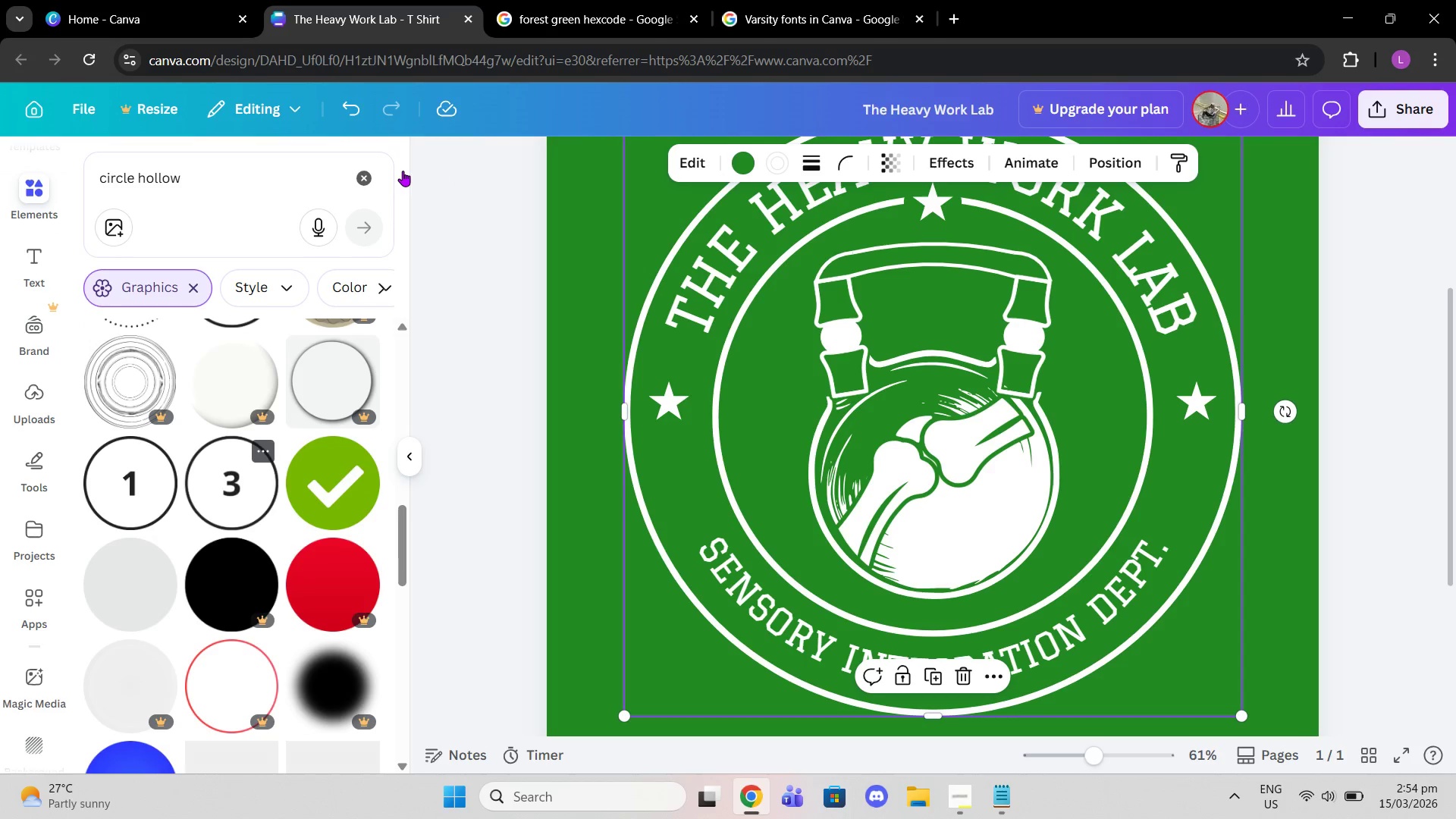 
left_click([361, 161])
 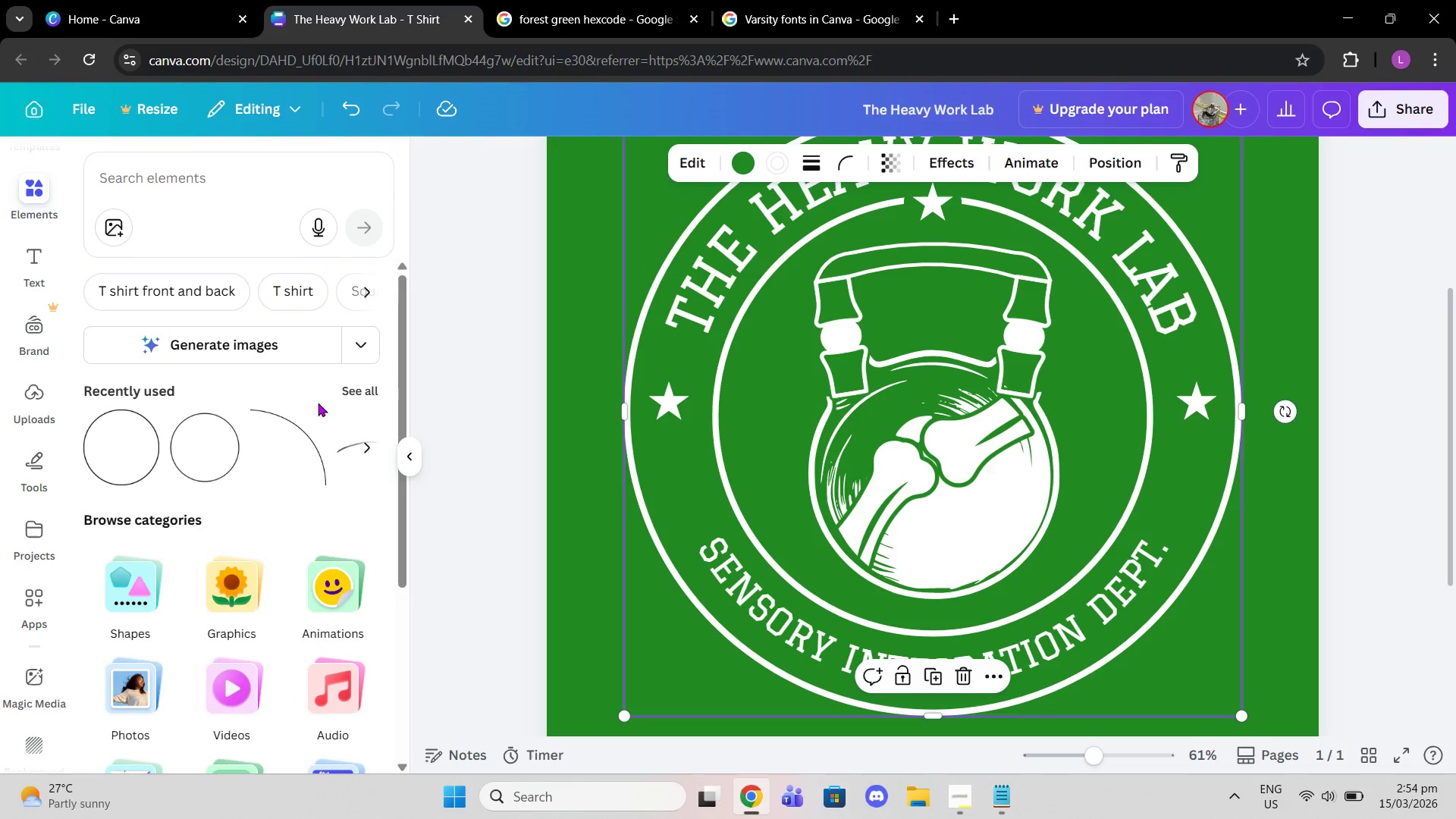 
left_click([346, 396])
 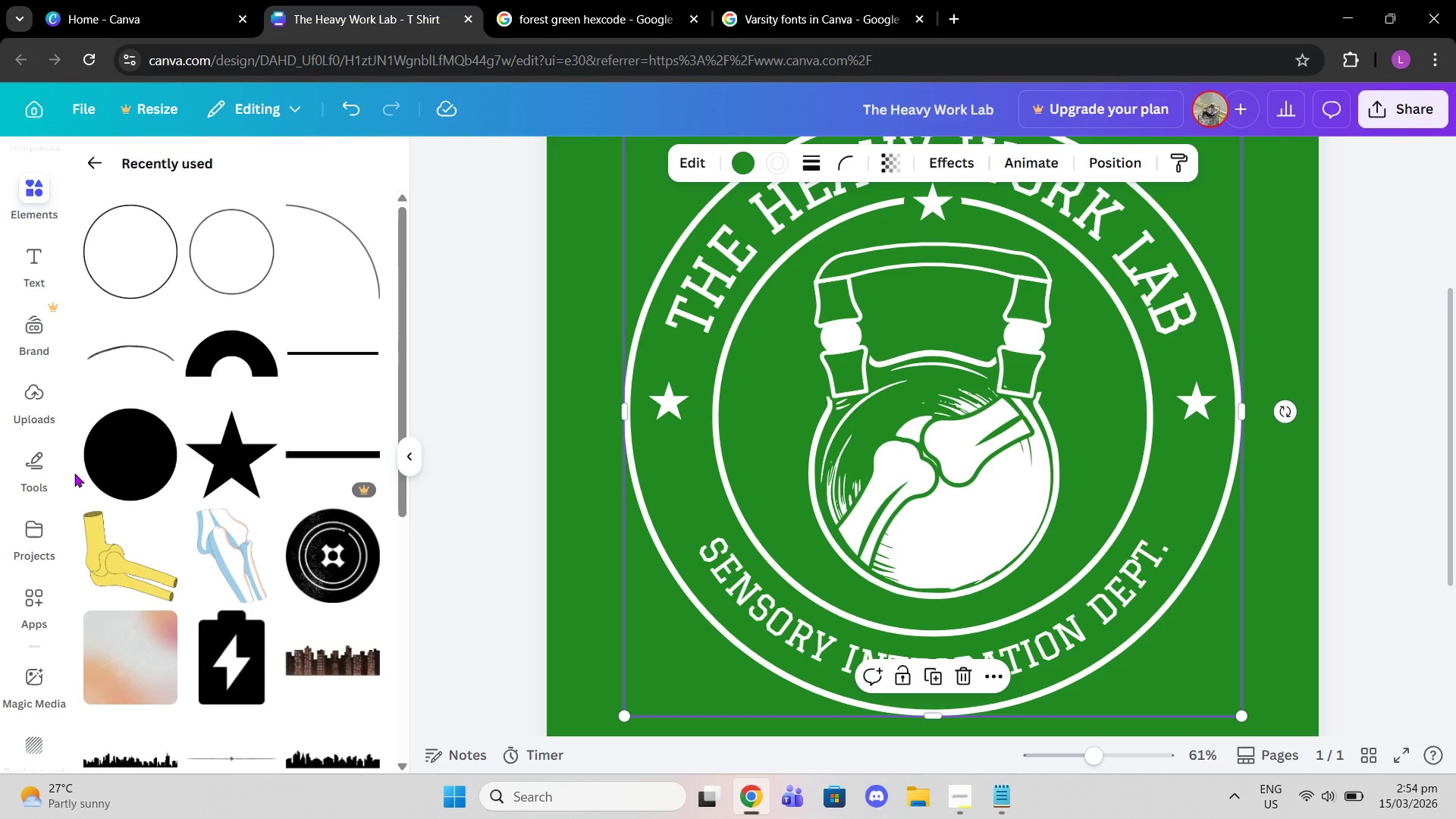 
left_click([138, 447])
 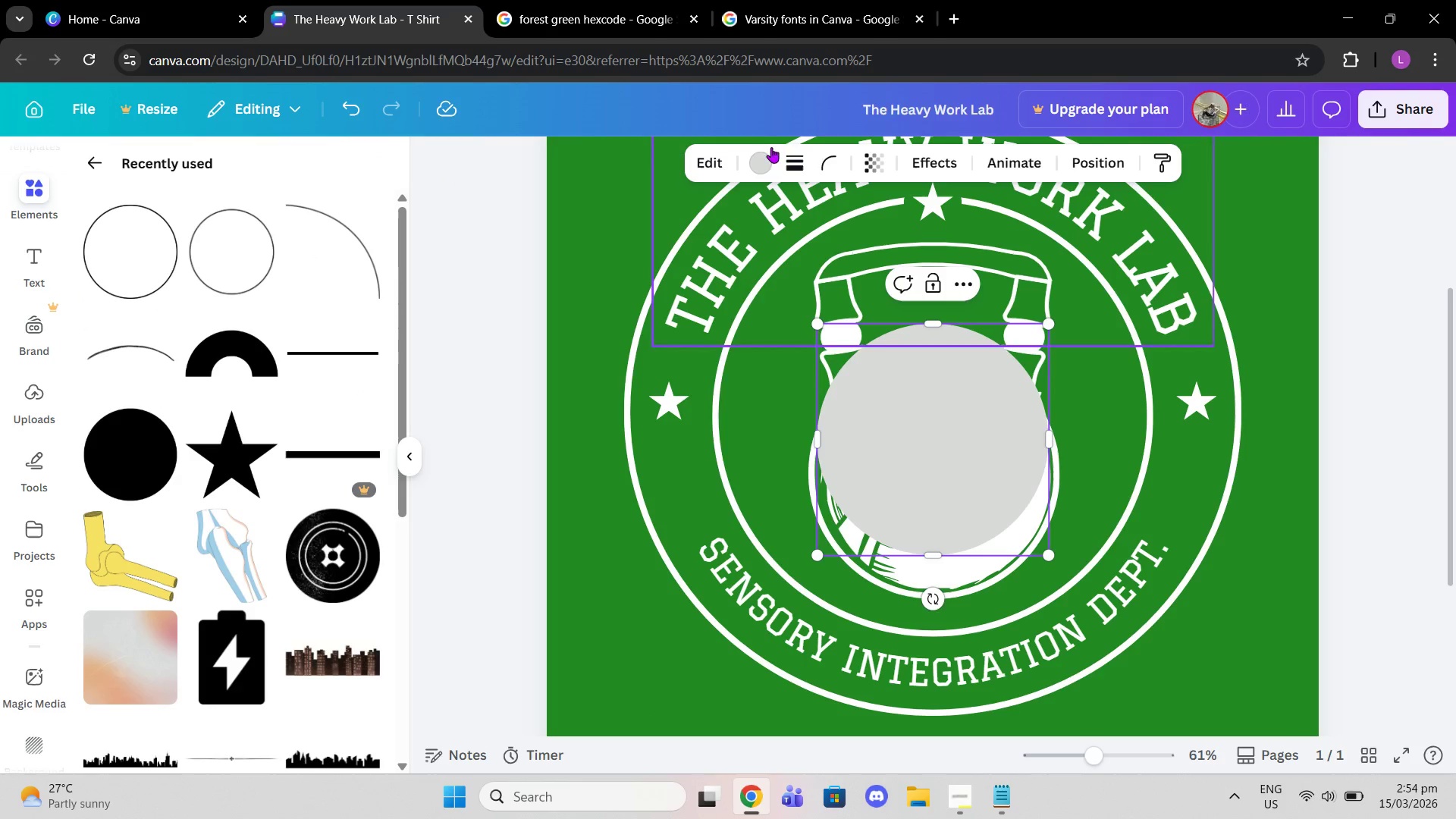 
left_click([769, 158])
 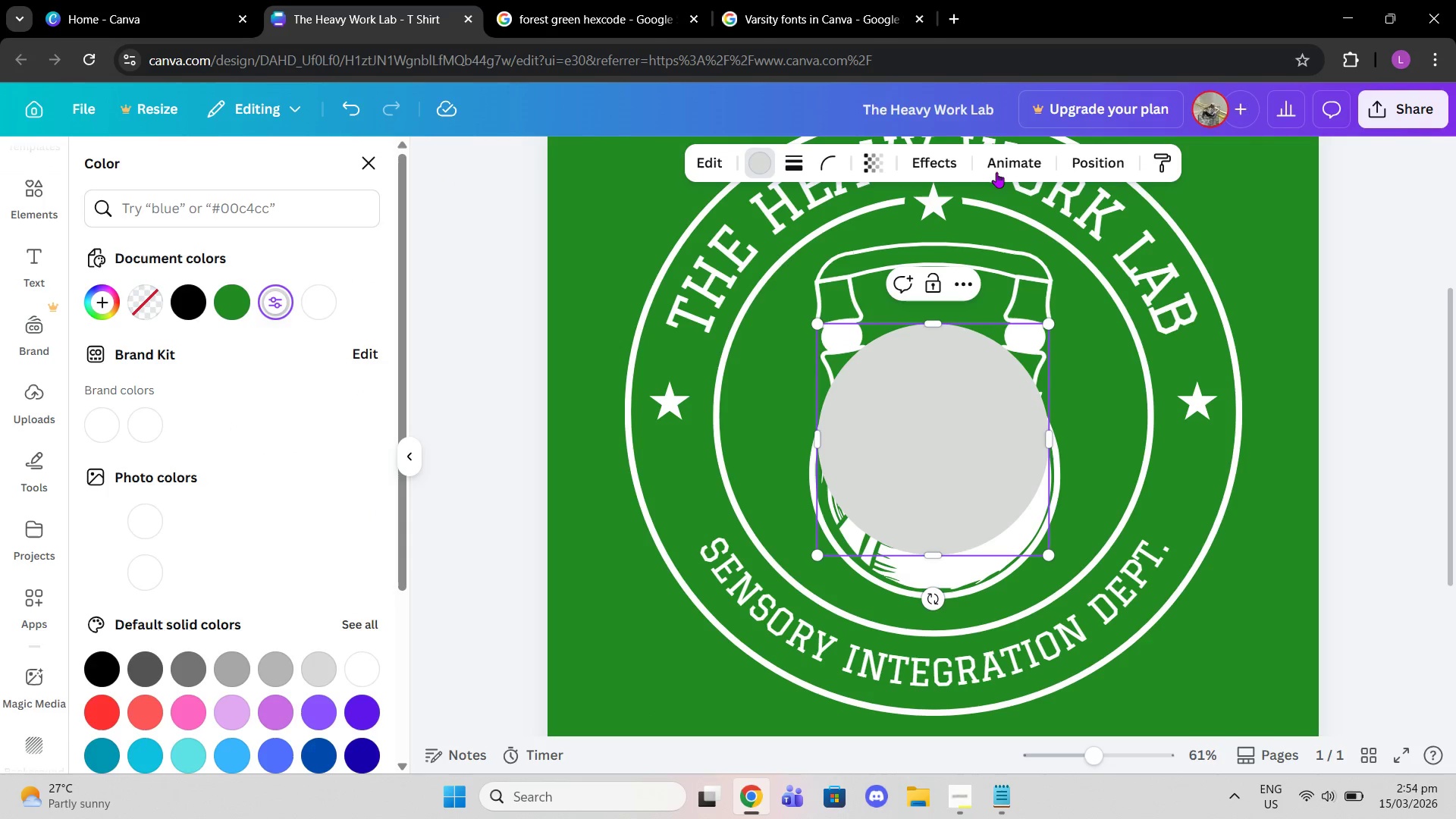 
left_click([954, 391])
 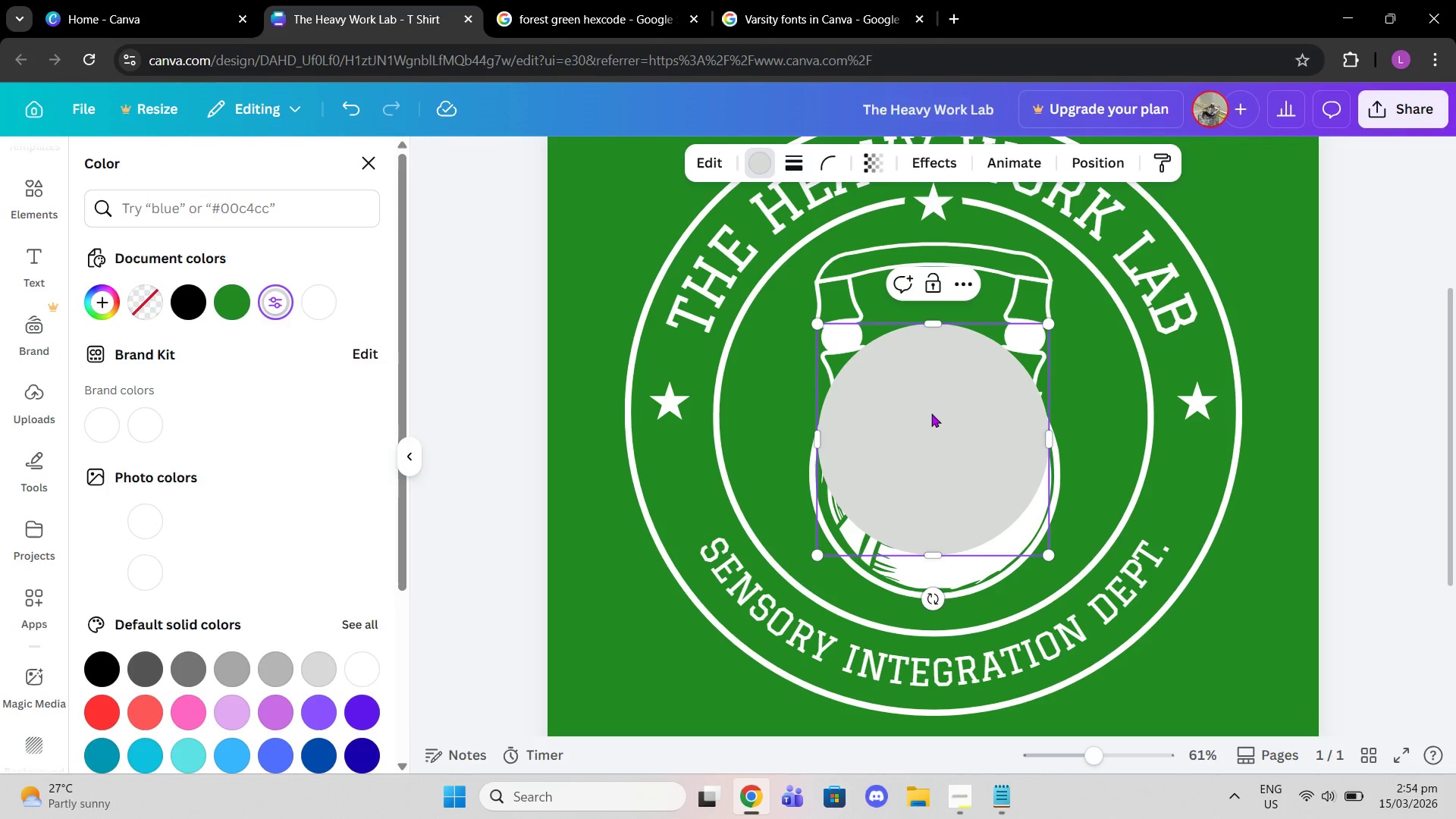 
key(Delete)
 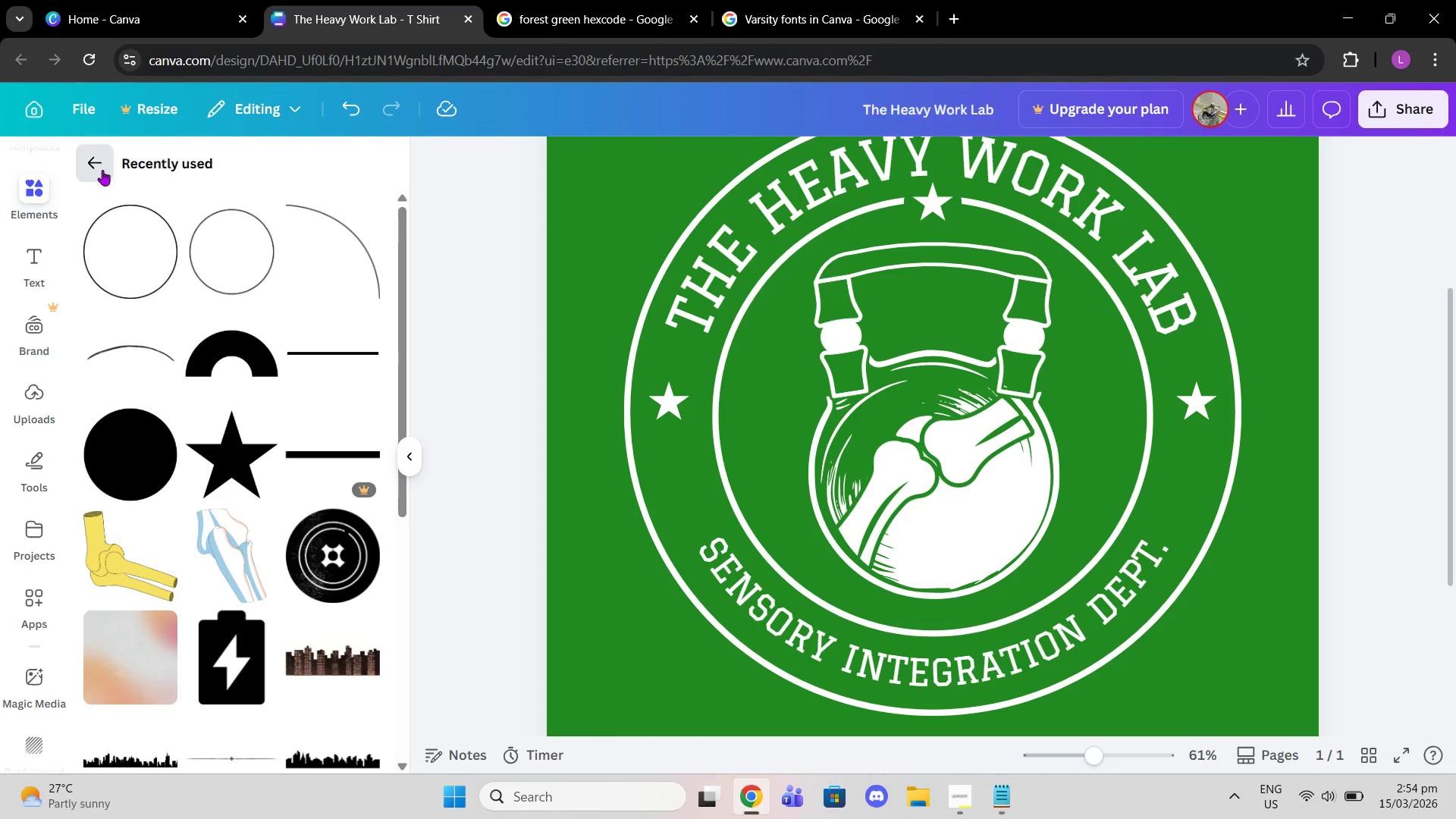 
left_click([191, 180])
 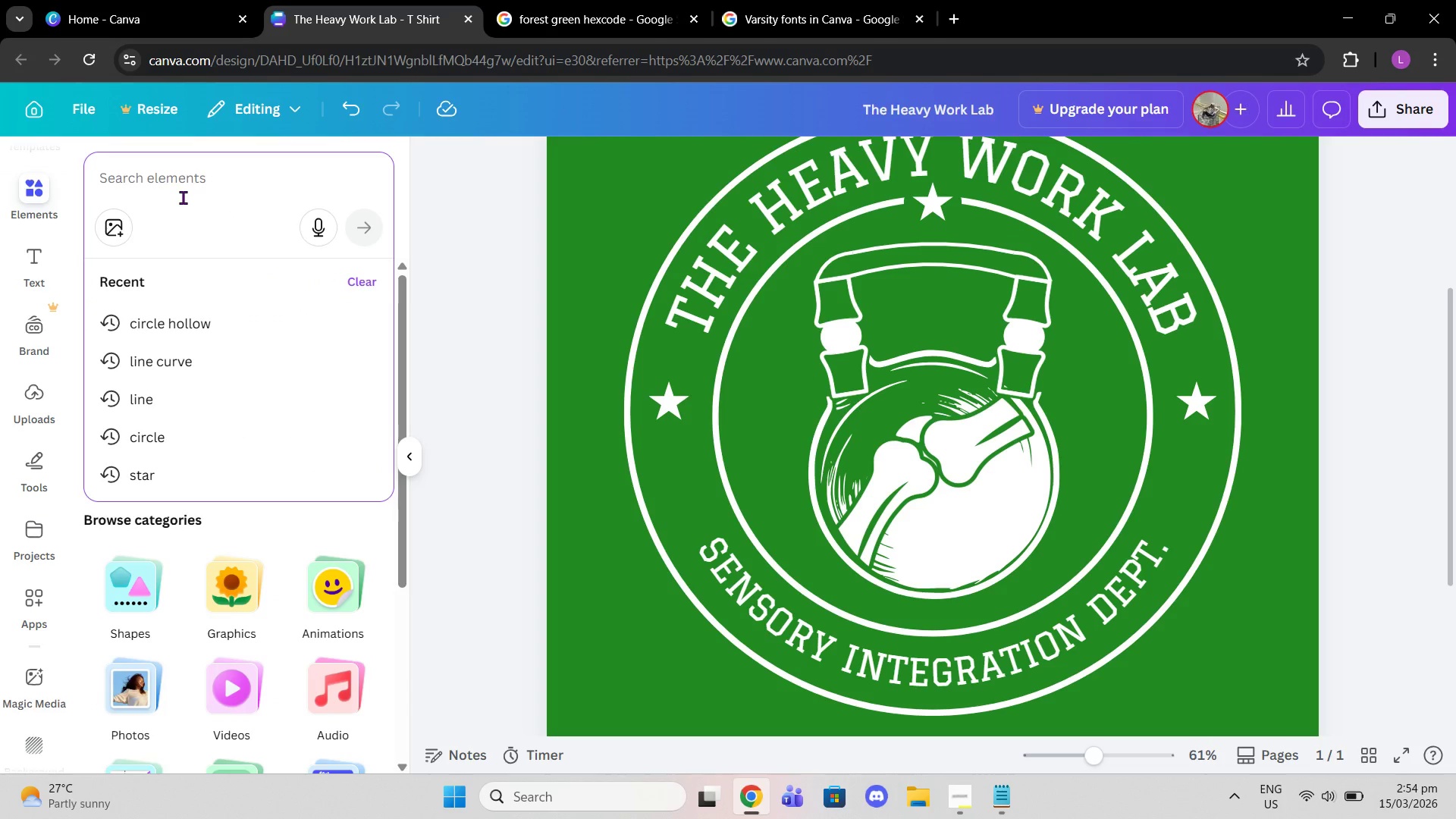 
type(line)
 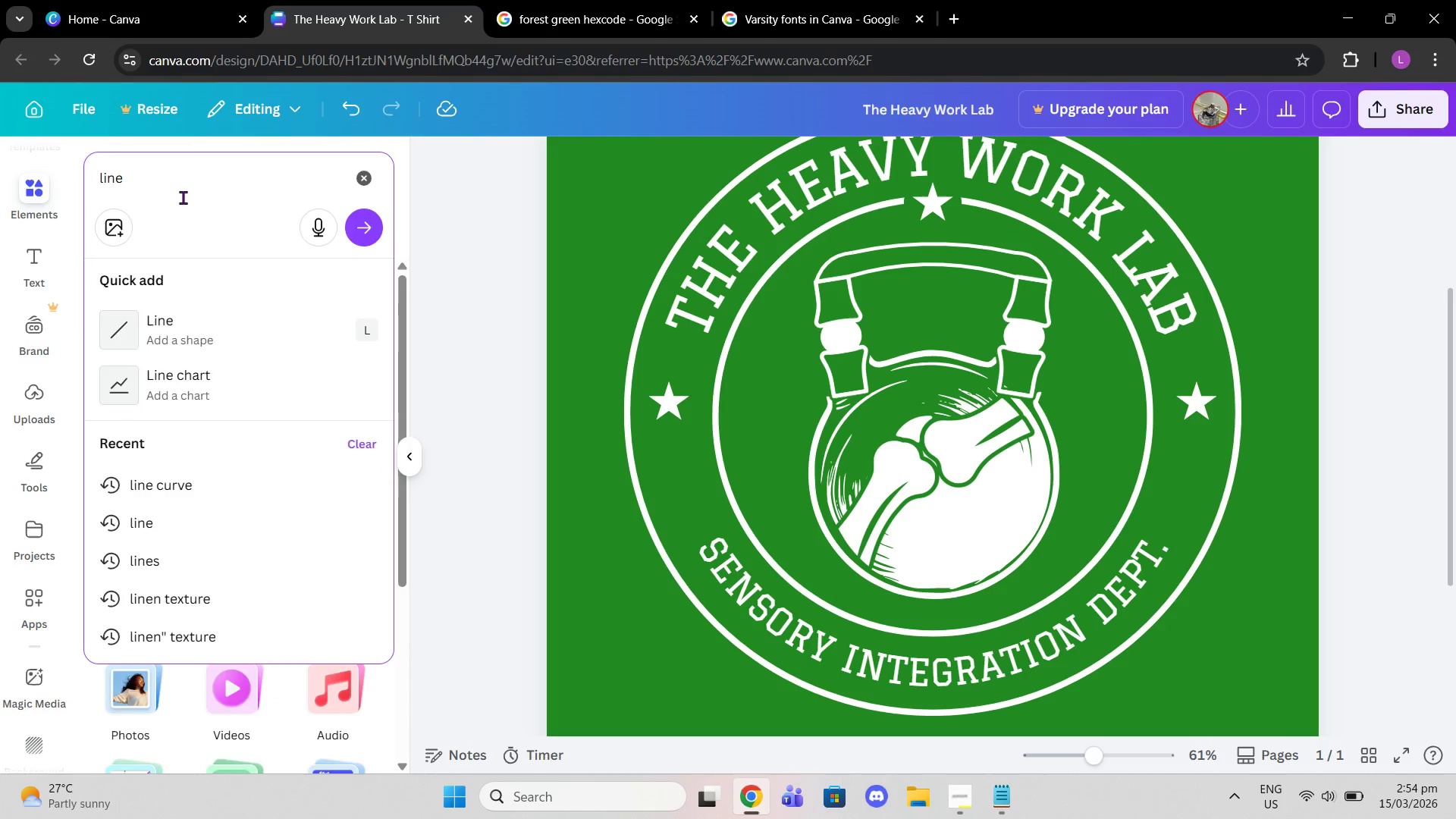 
key(Enter)
 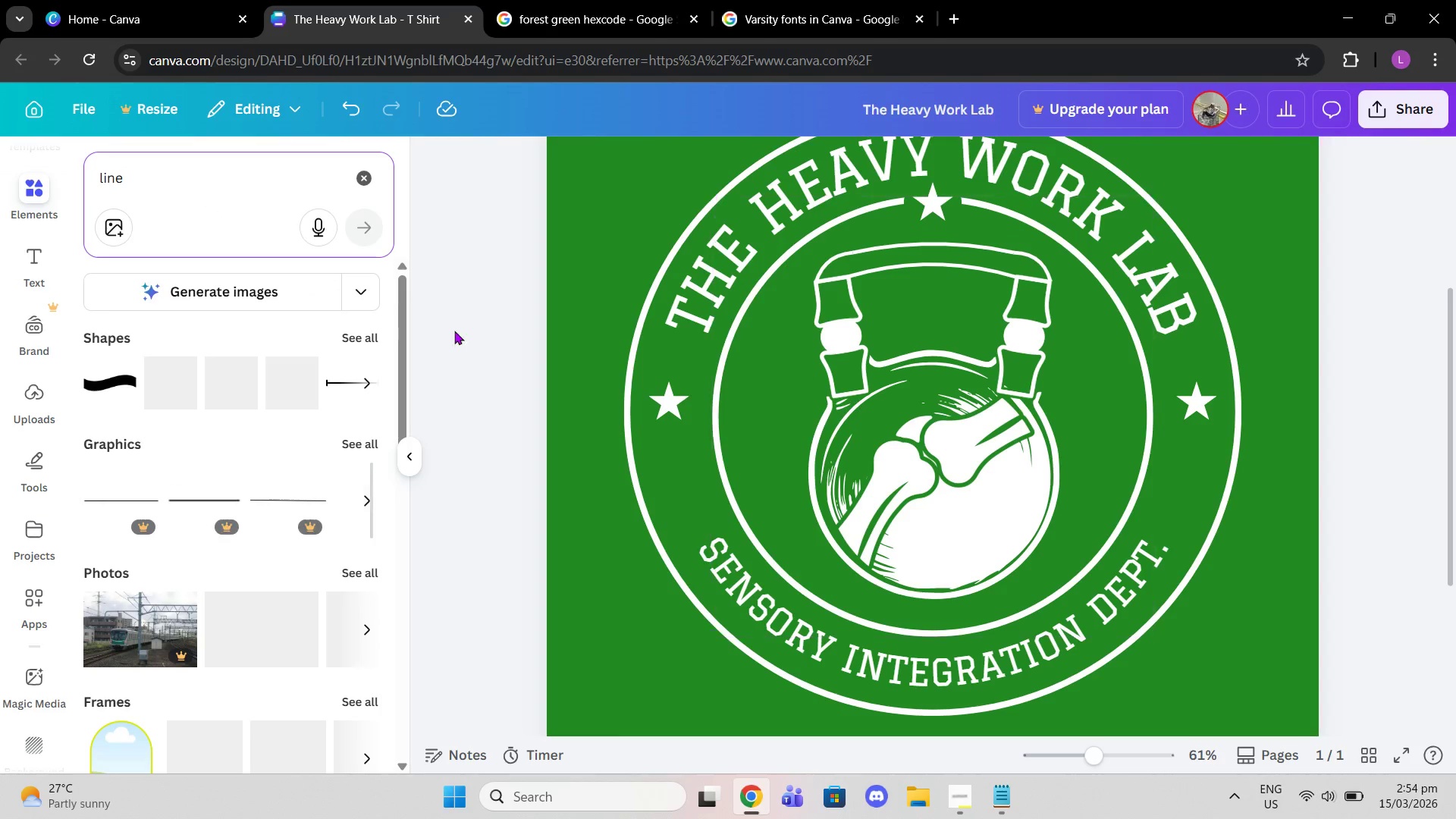 
left_click([351, 338])
 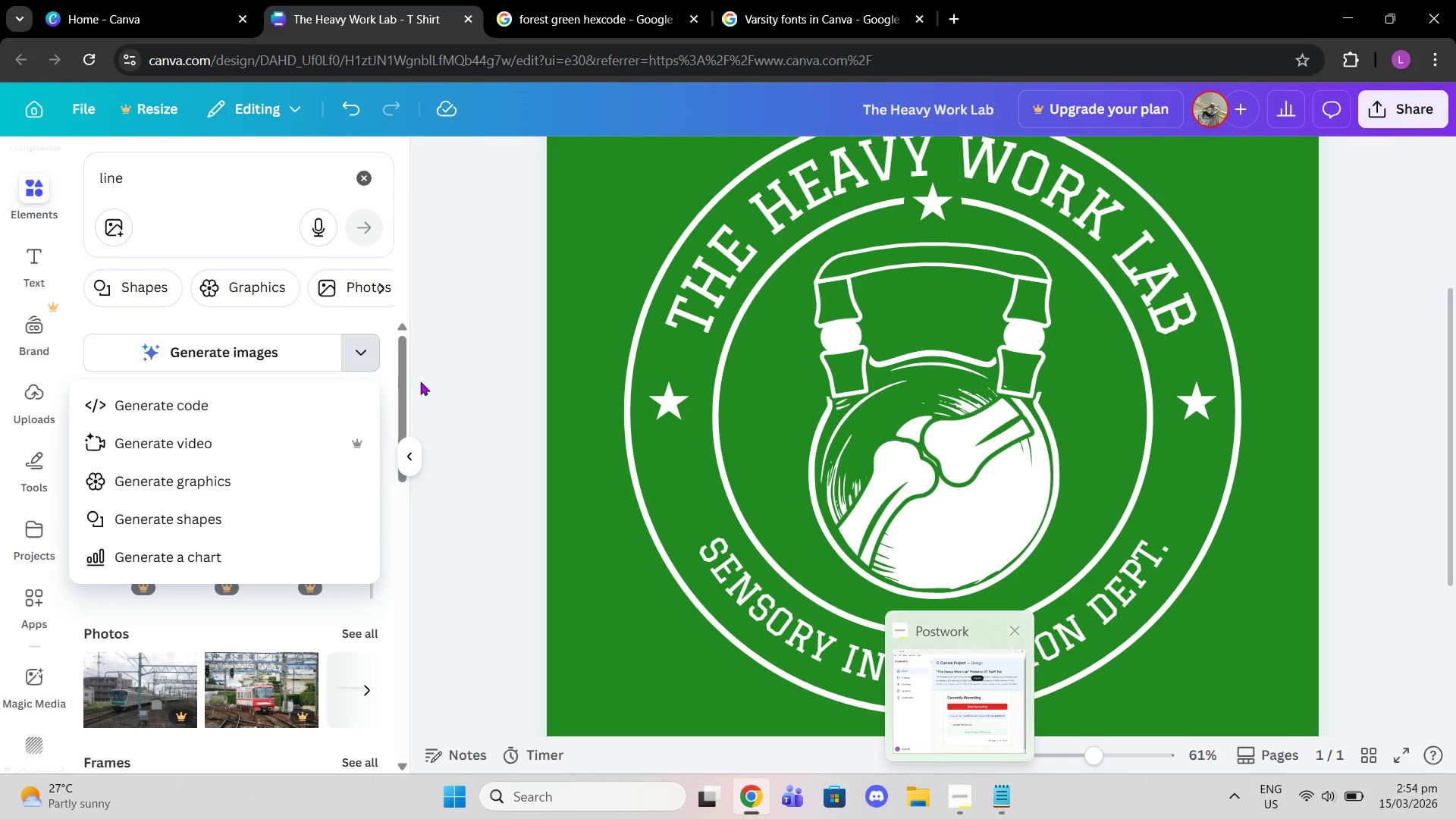 
left_click([244, 207])
 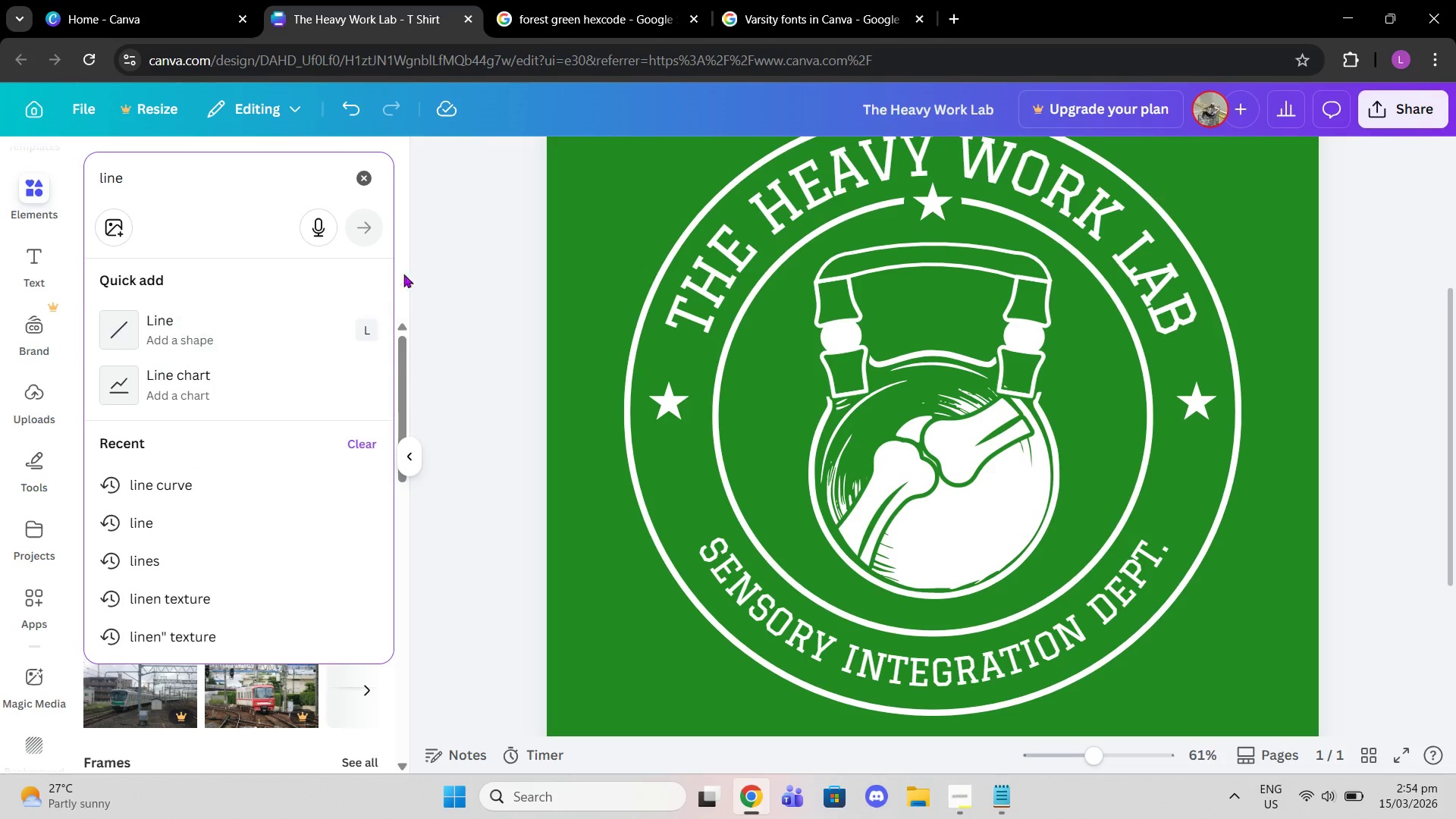 
left_click([258, 324])
 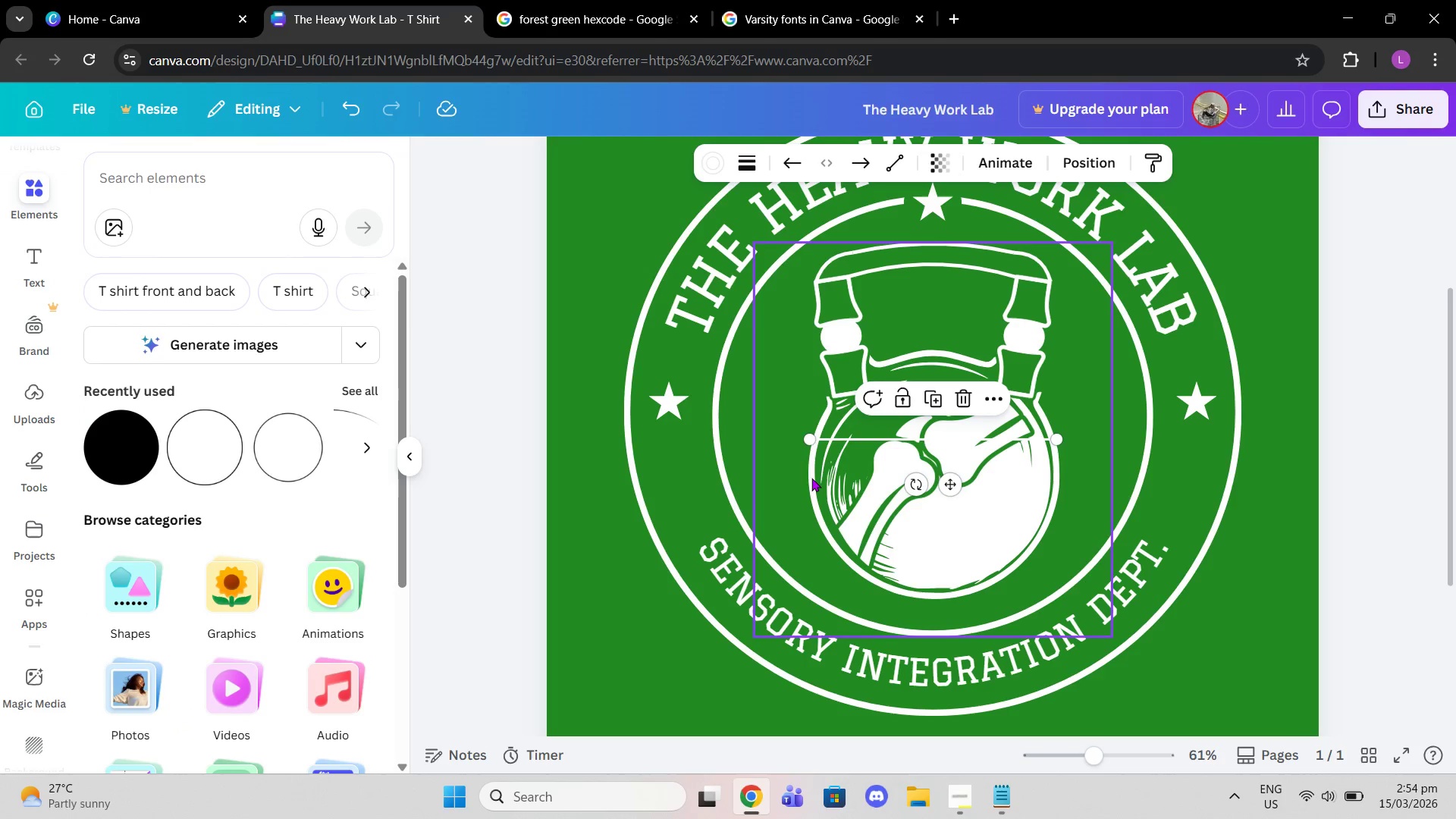 
left_click_drag(start_coordinate=[805, 441], to_coordinate=[661, 428])
 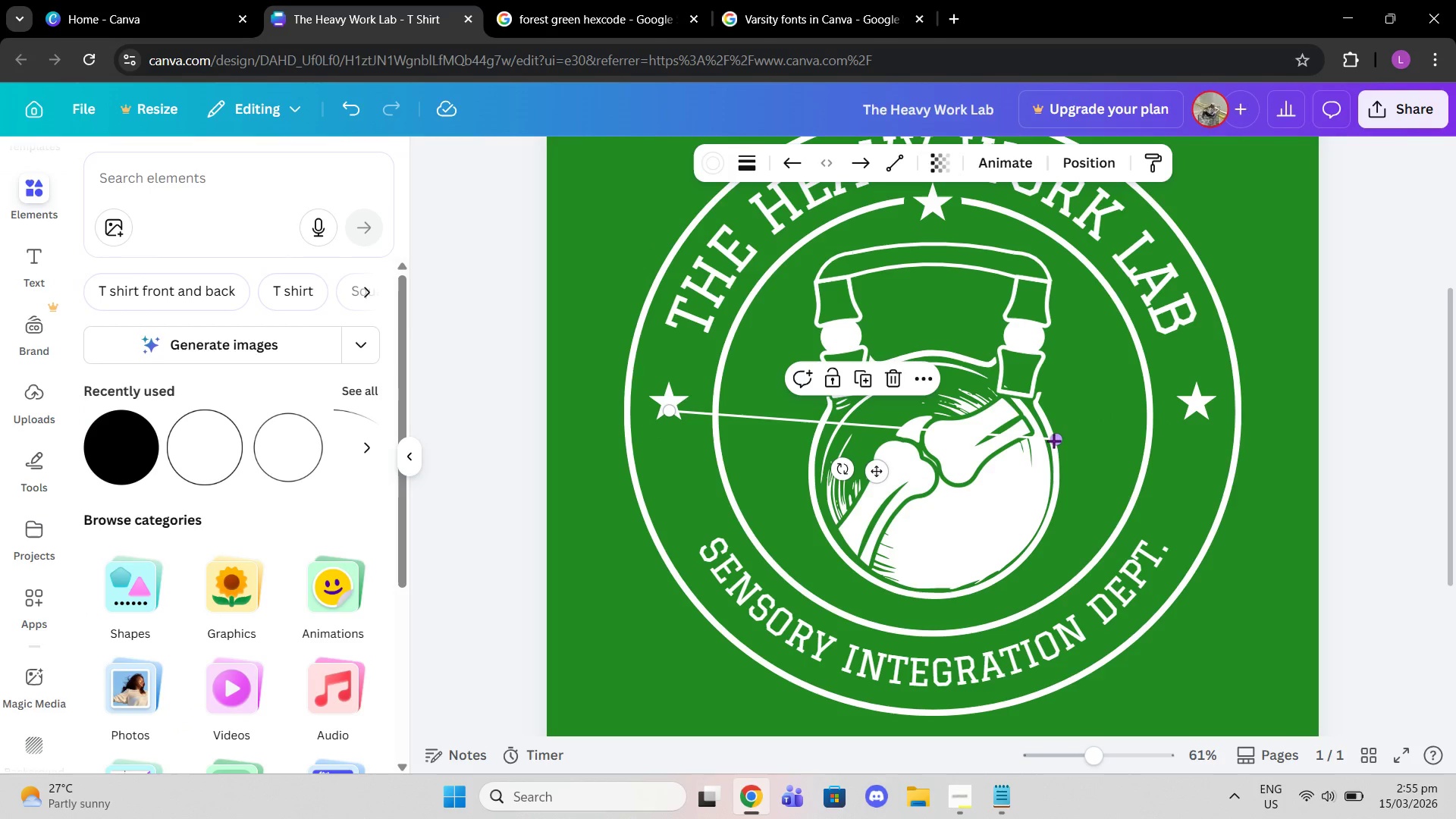 
left_click_drag(start_coordinate=[1053, 440], to_coordinate=[700, 531])
 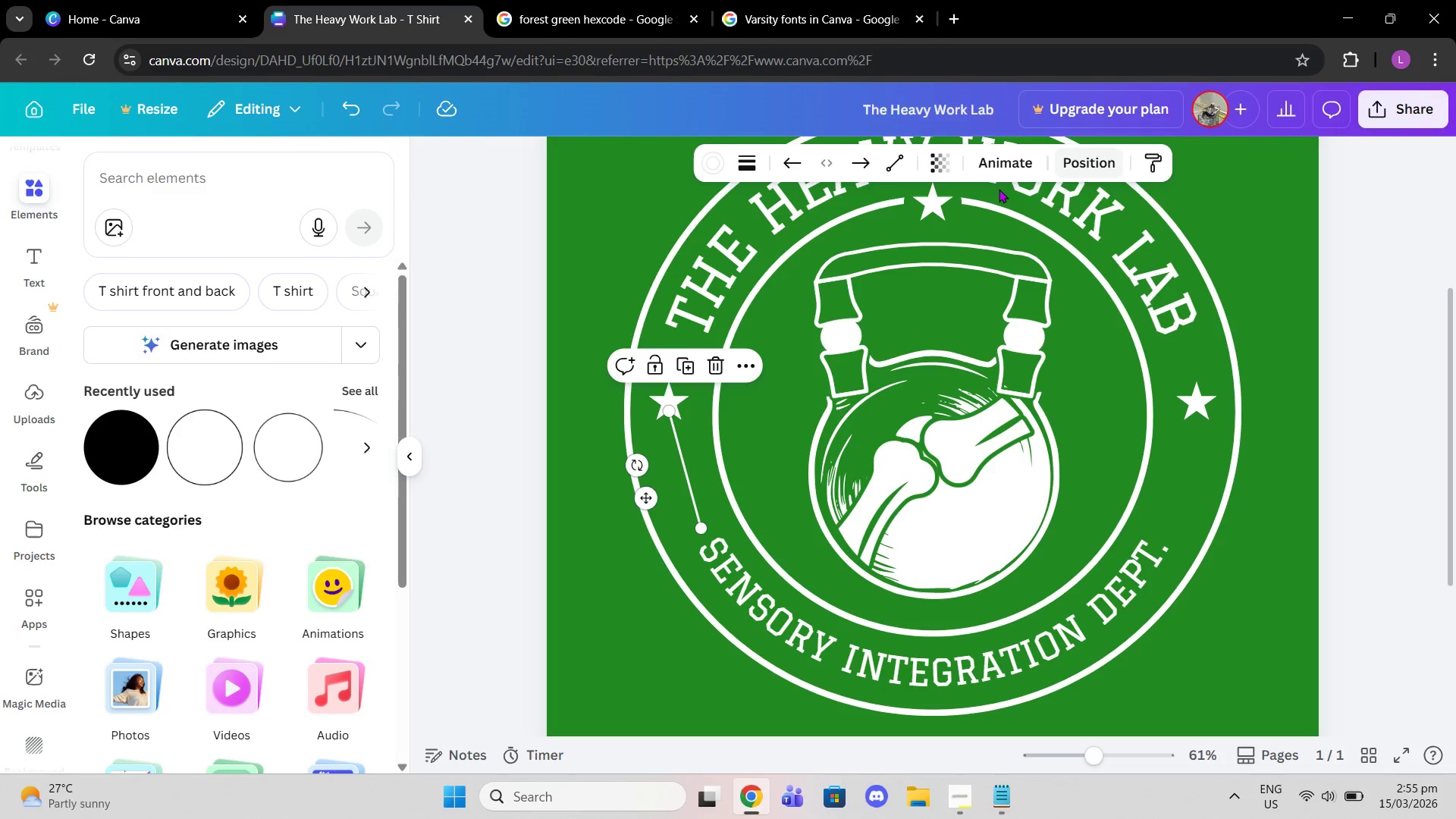 
left_click([894, 166])
 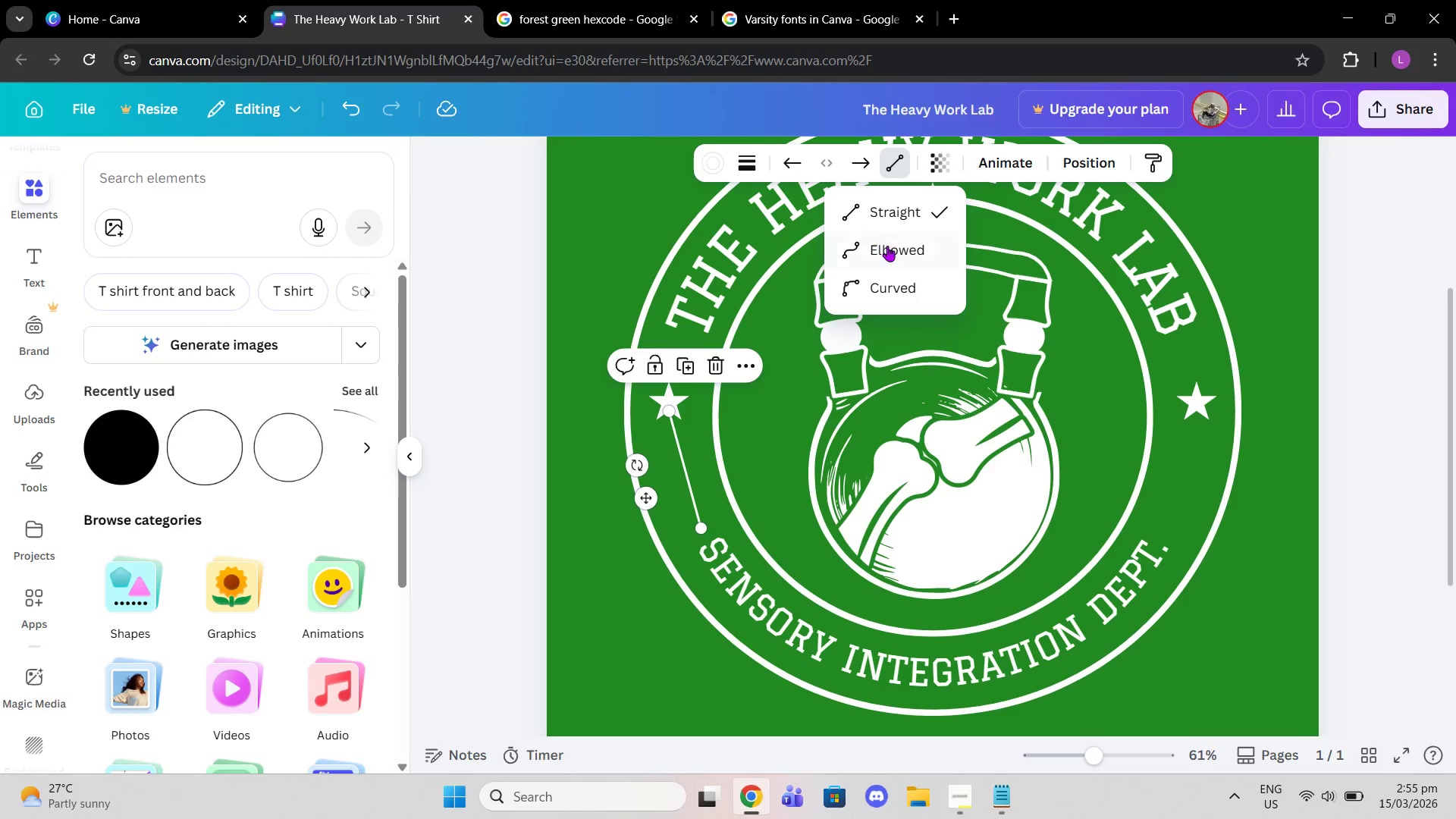 
left_click([893, 249])
 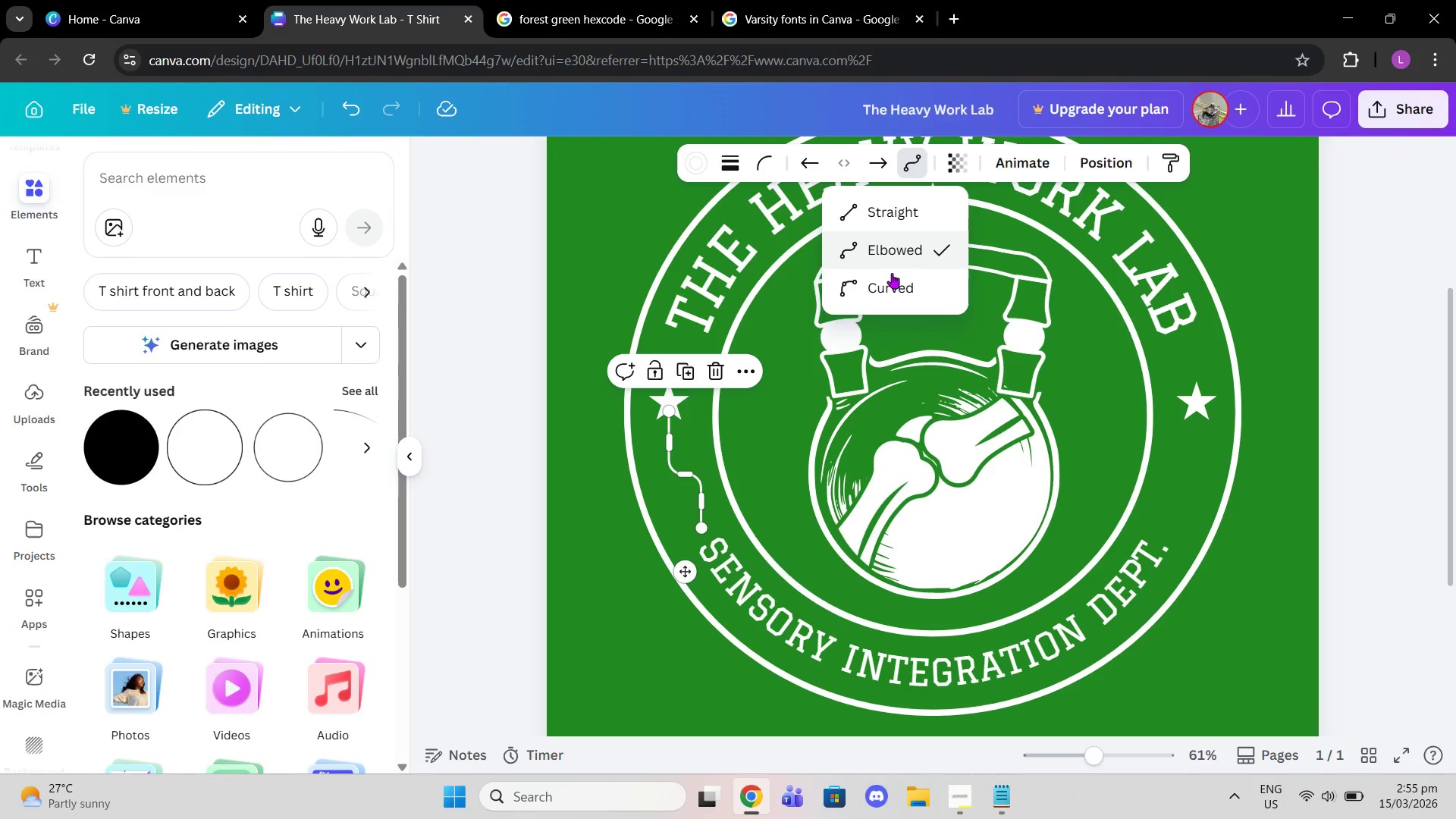 
left_click([893, 287])
 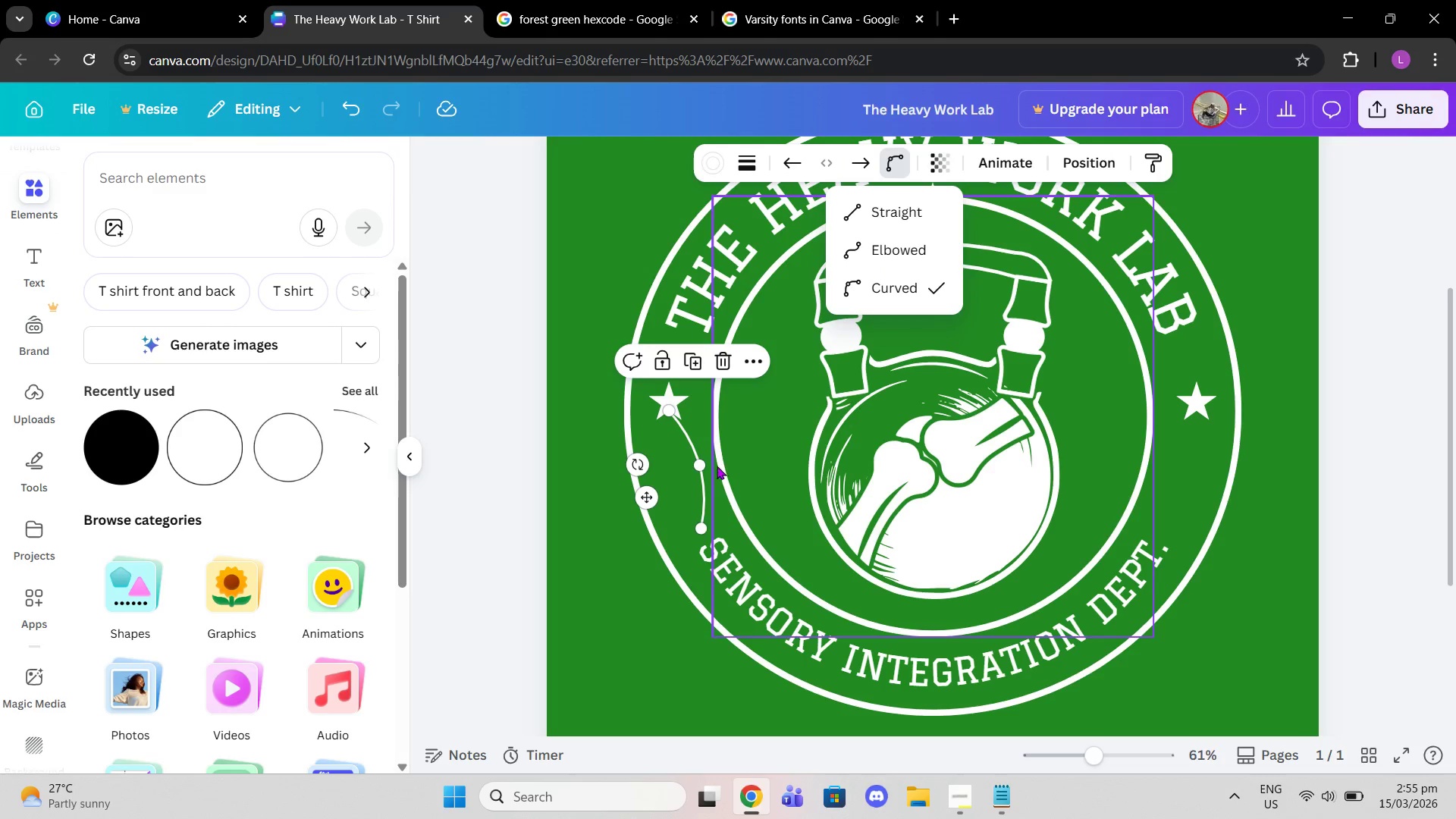 
left_click_drag(start_coordinate=[704, 463], to_coordinate=[674, 471])
 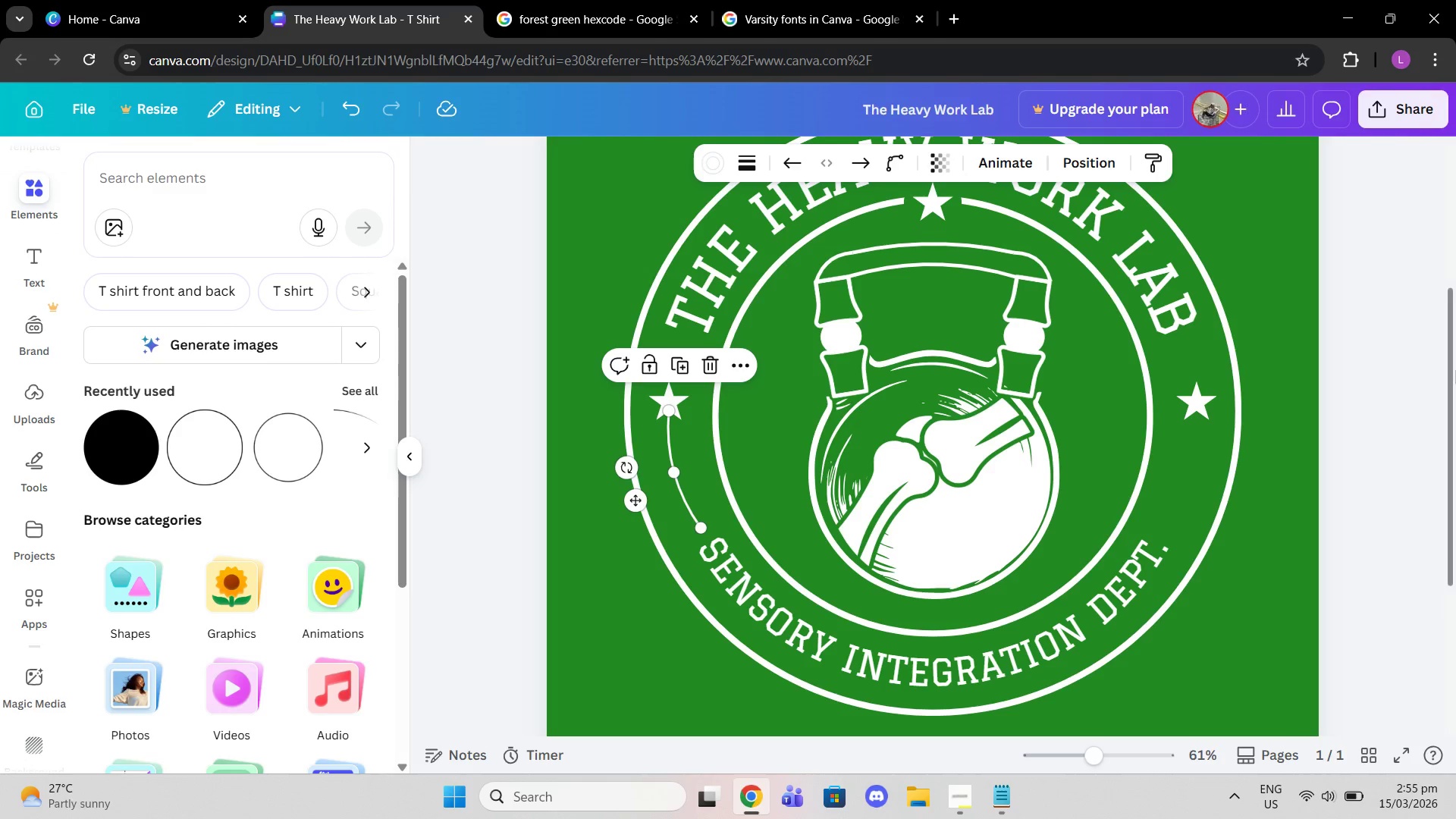 
left_click([1418, 368])
 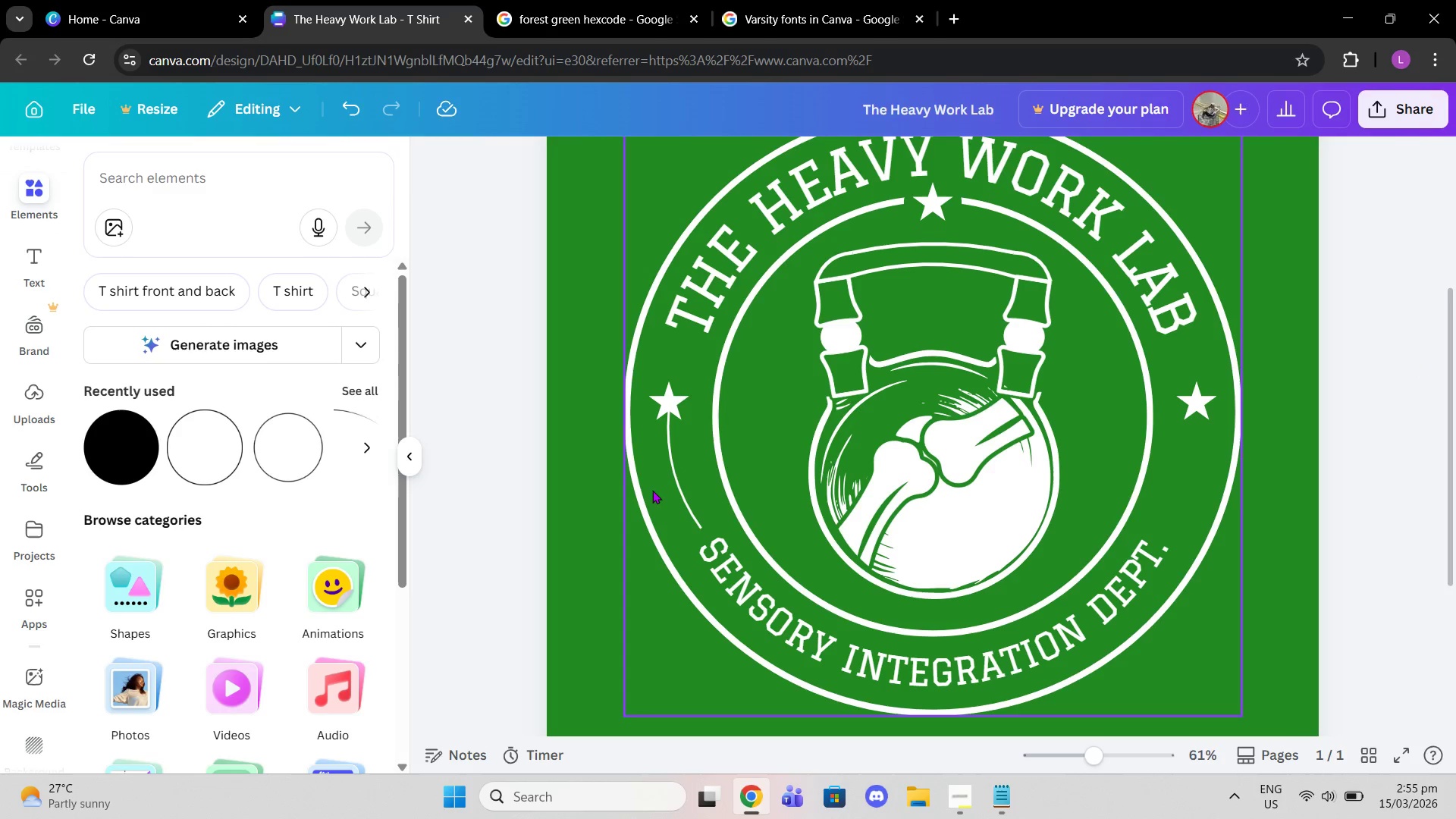 
left_click([695, 524])
 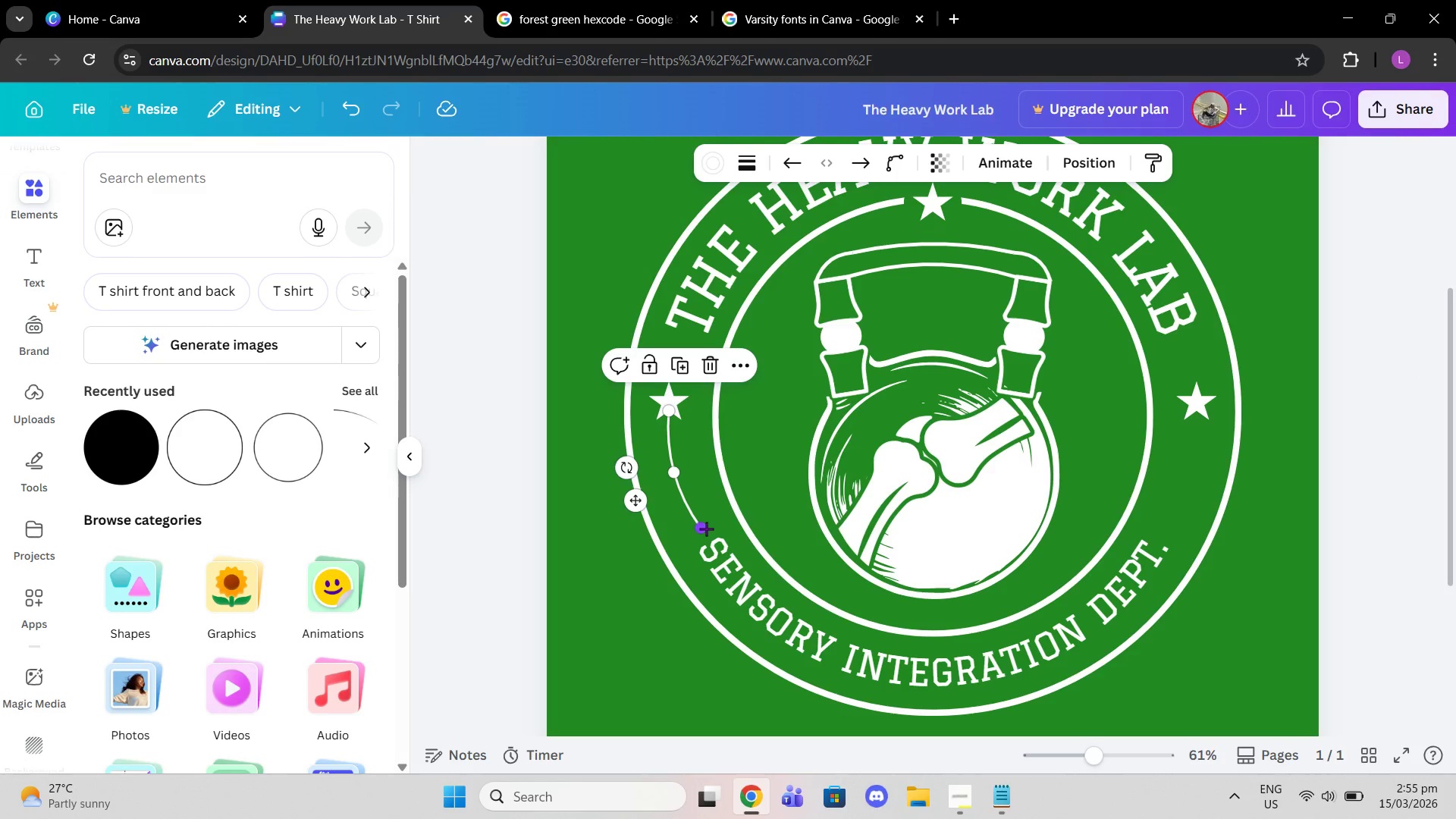 
left_click_drag(start_coordinate=[706, 529], to_coordinate=[699, 529])
 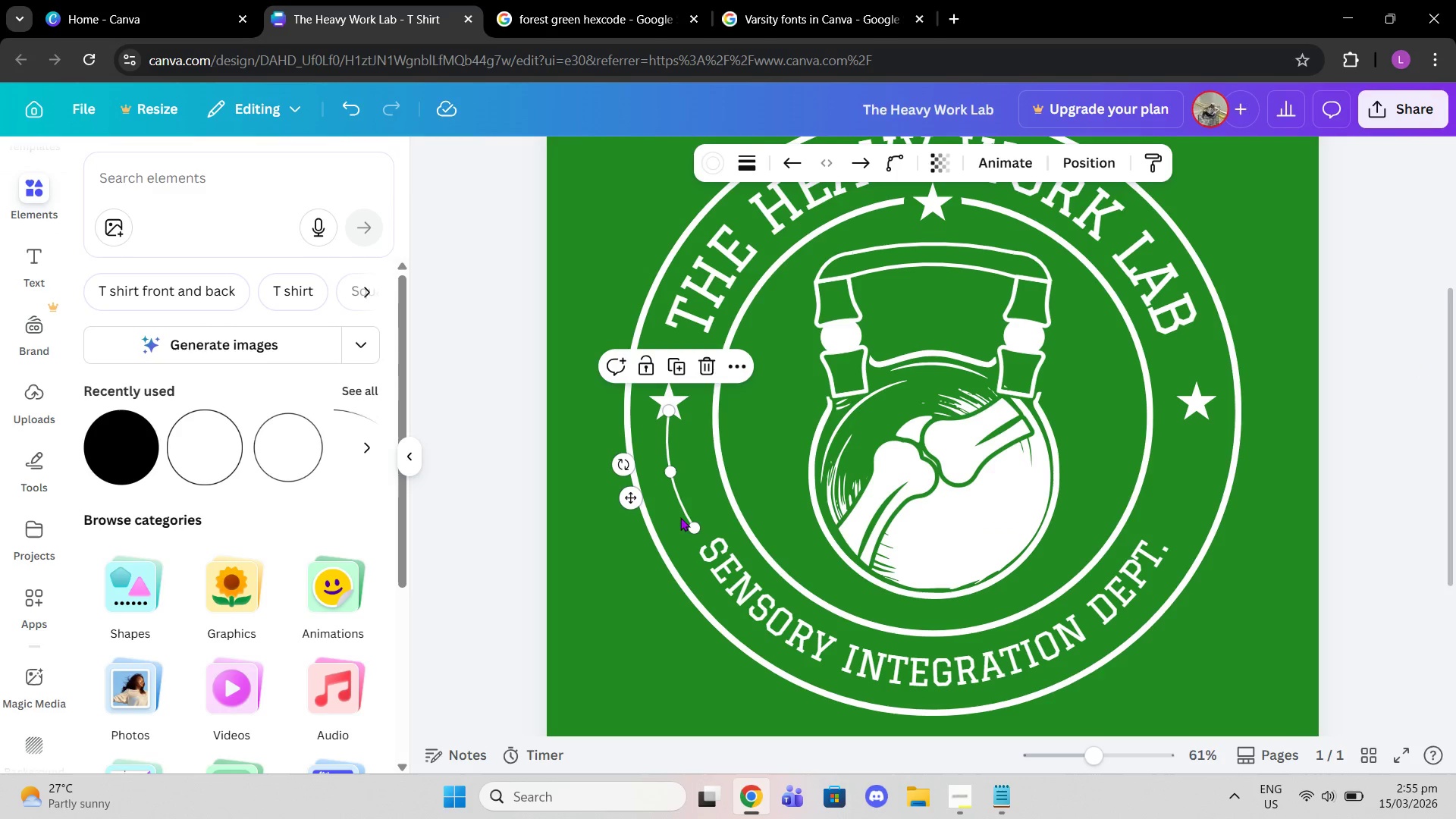 
left_click_drag(start_coordinate=[692, 528], to_coordinate=[696, 530])
 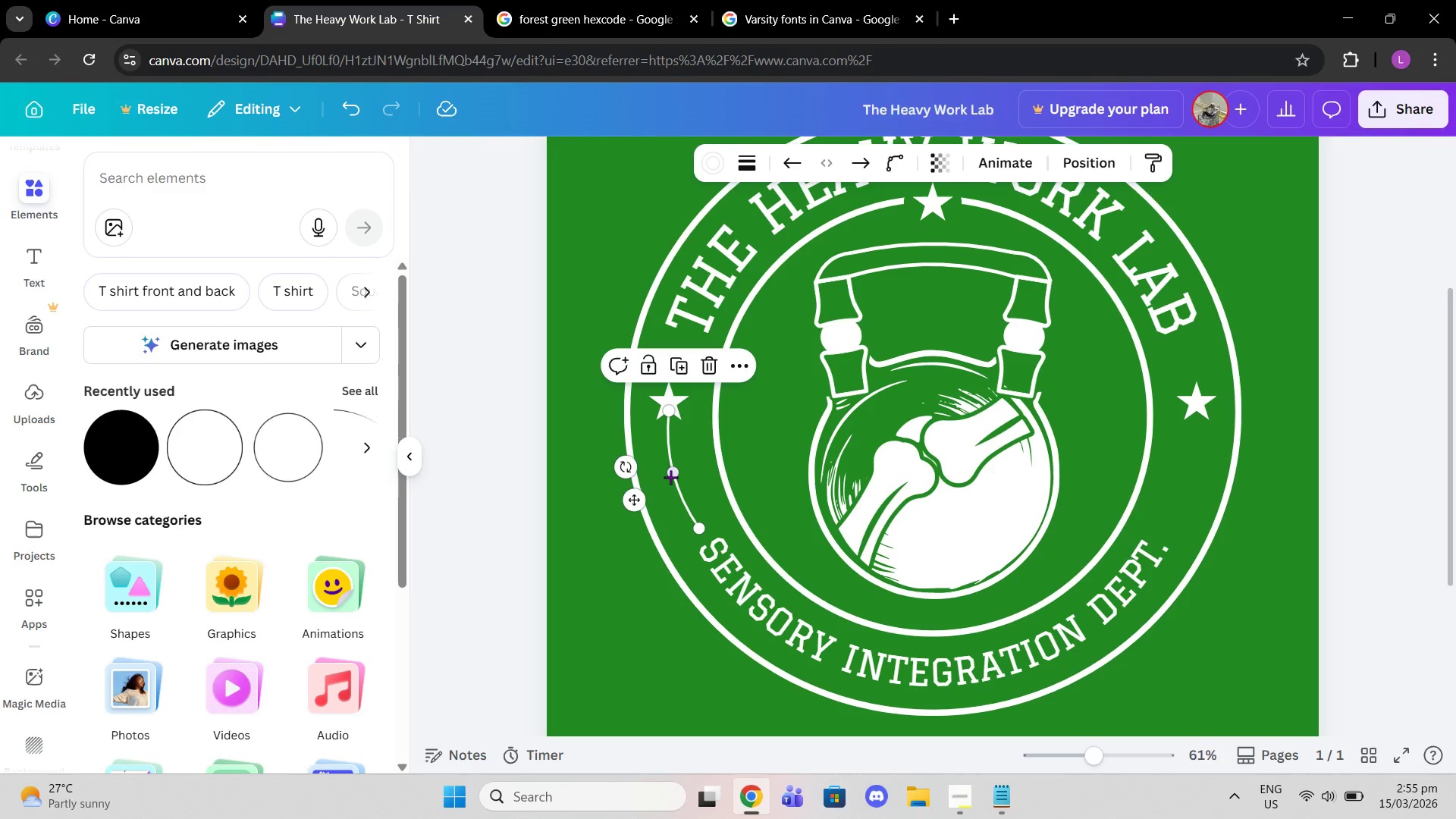 
left_click_drag(start_coordinate=[670, 474], to_coordinate=[673, 469])
 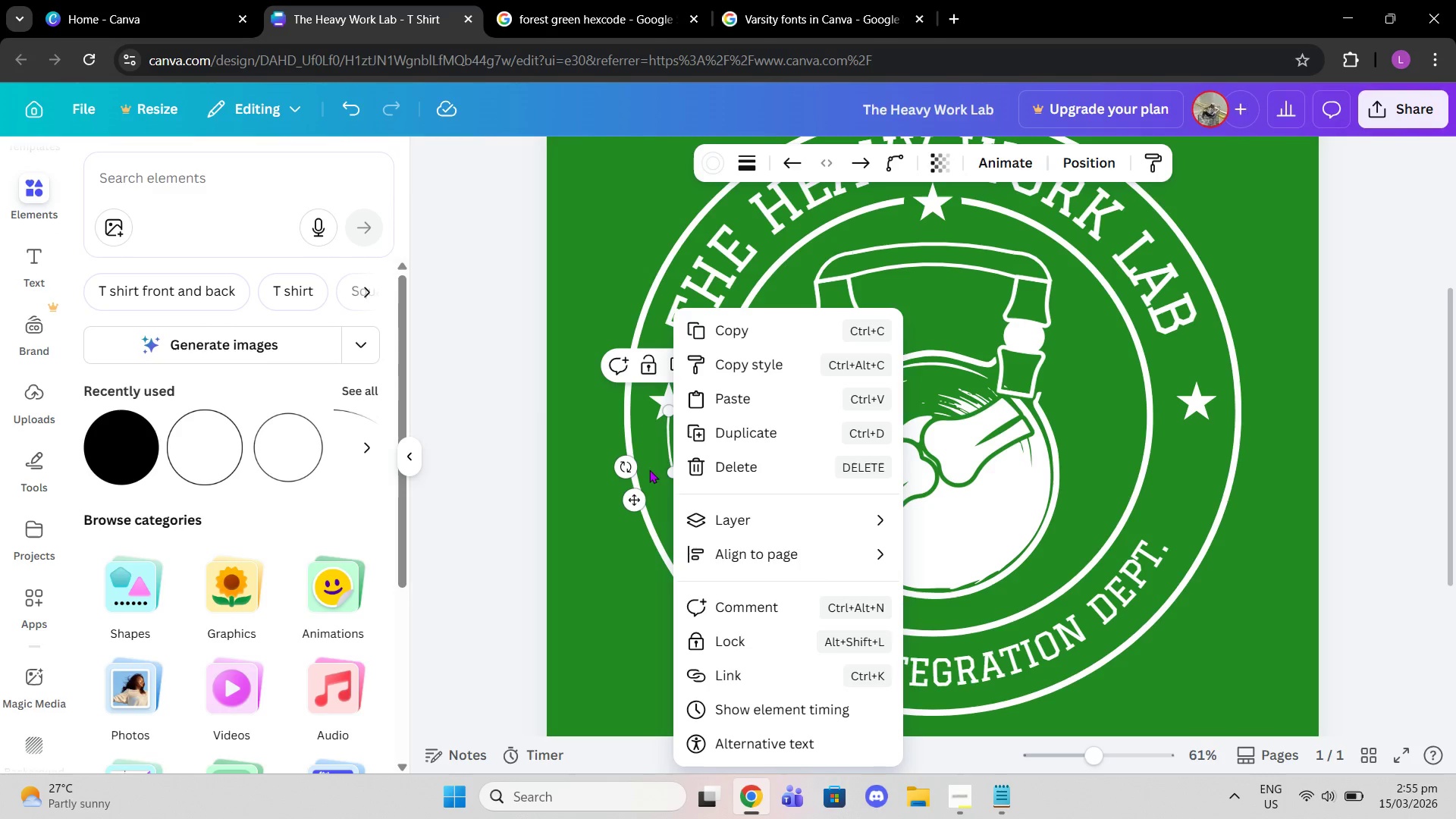 
right_click([673, 469])
 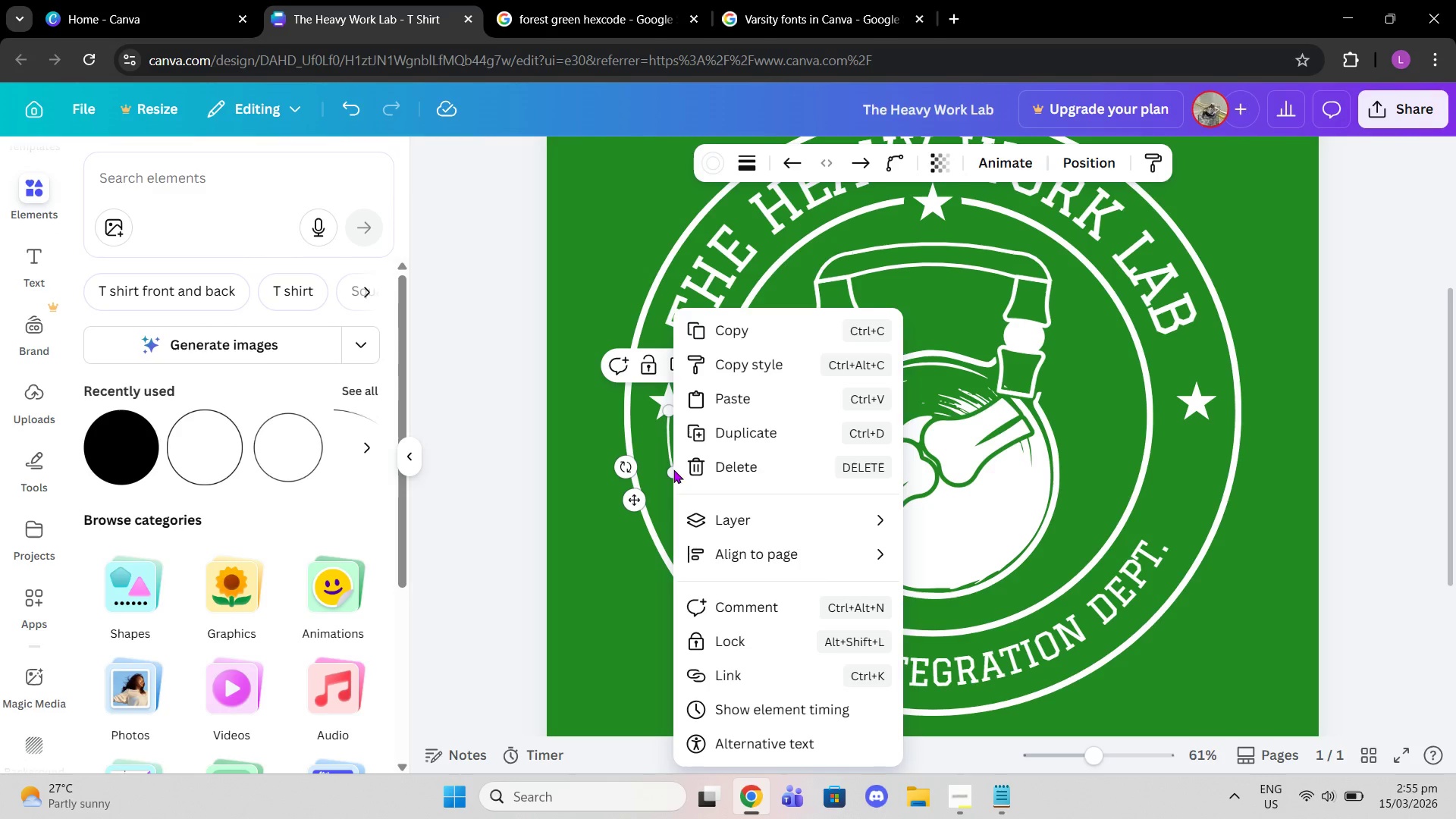 
left_click([673, 469])
 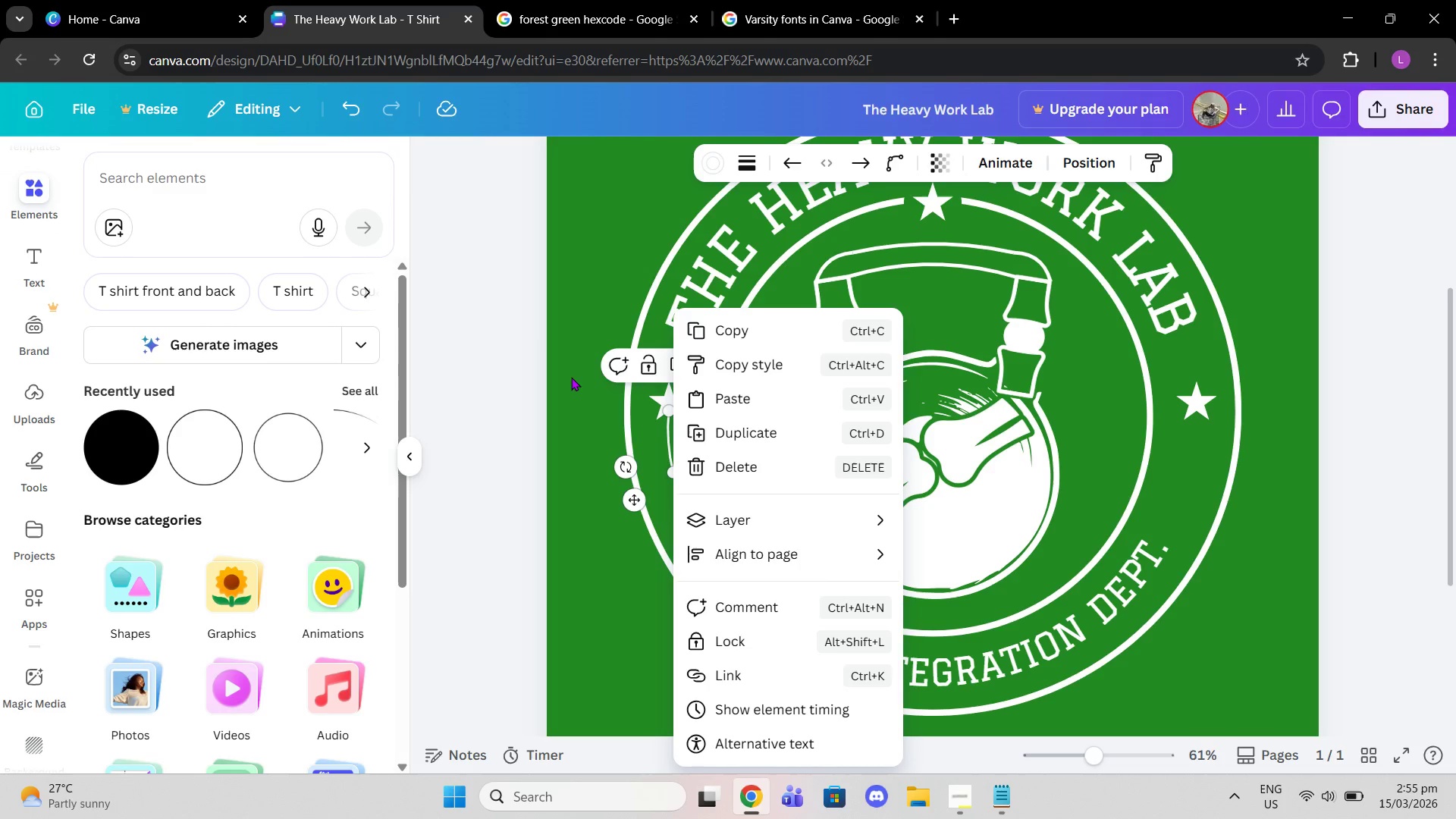 
left_click([604, 415])
 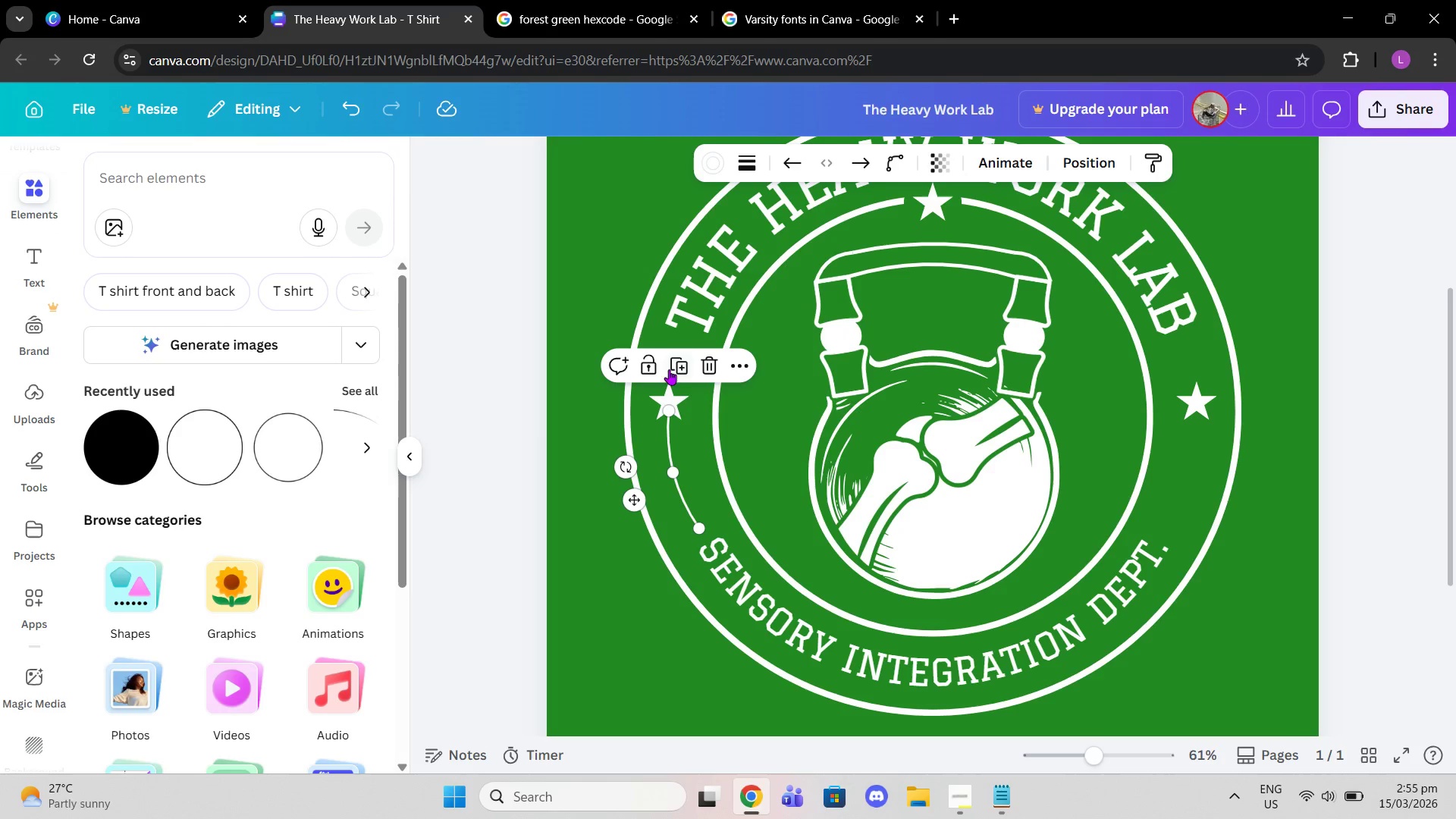 
left_click([693, 363])
 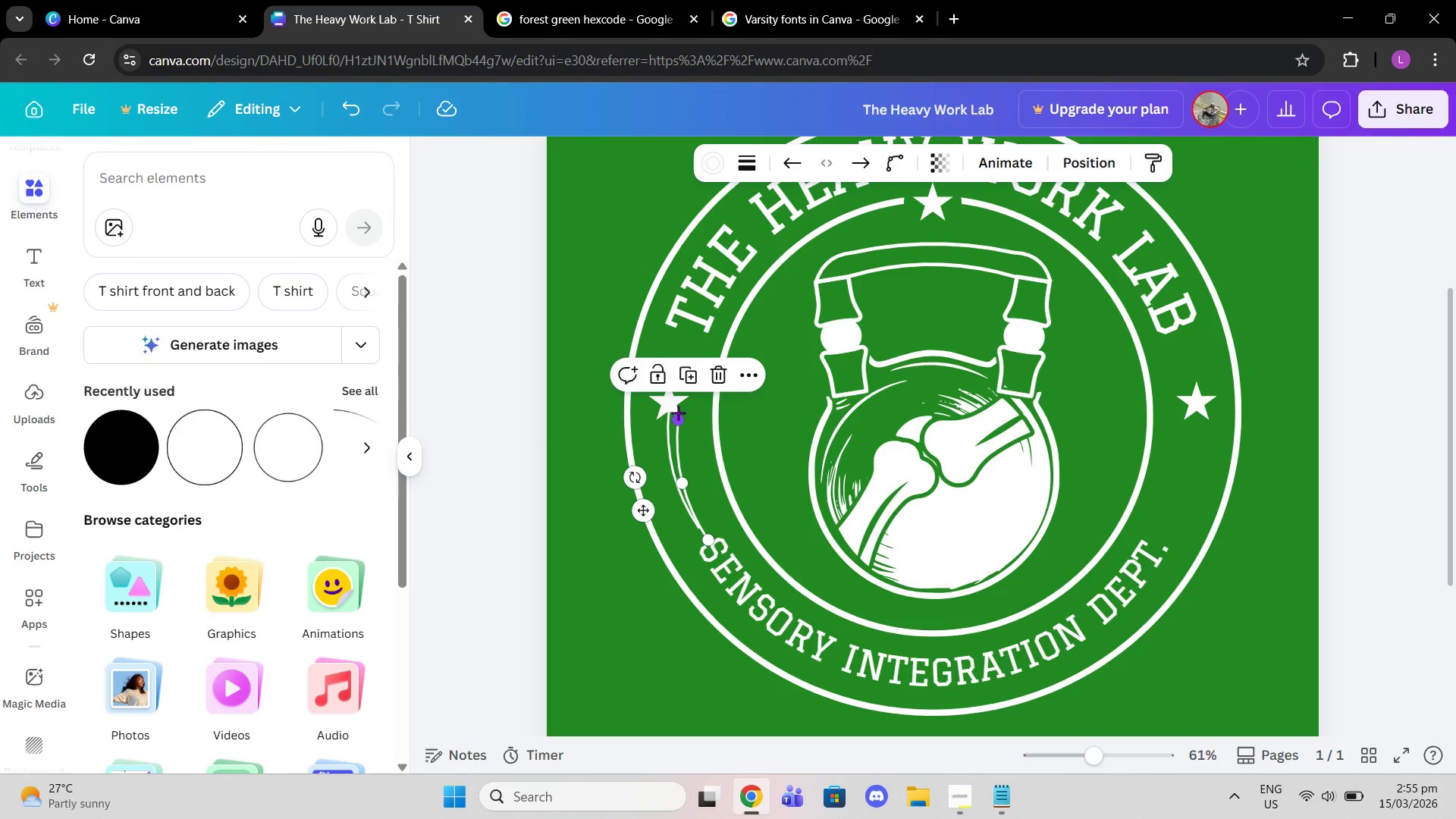 
left_click_drag(start_coordinate=[678, 413], to_coordinate=[1200, 413])
 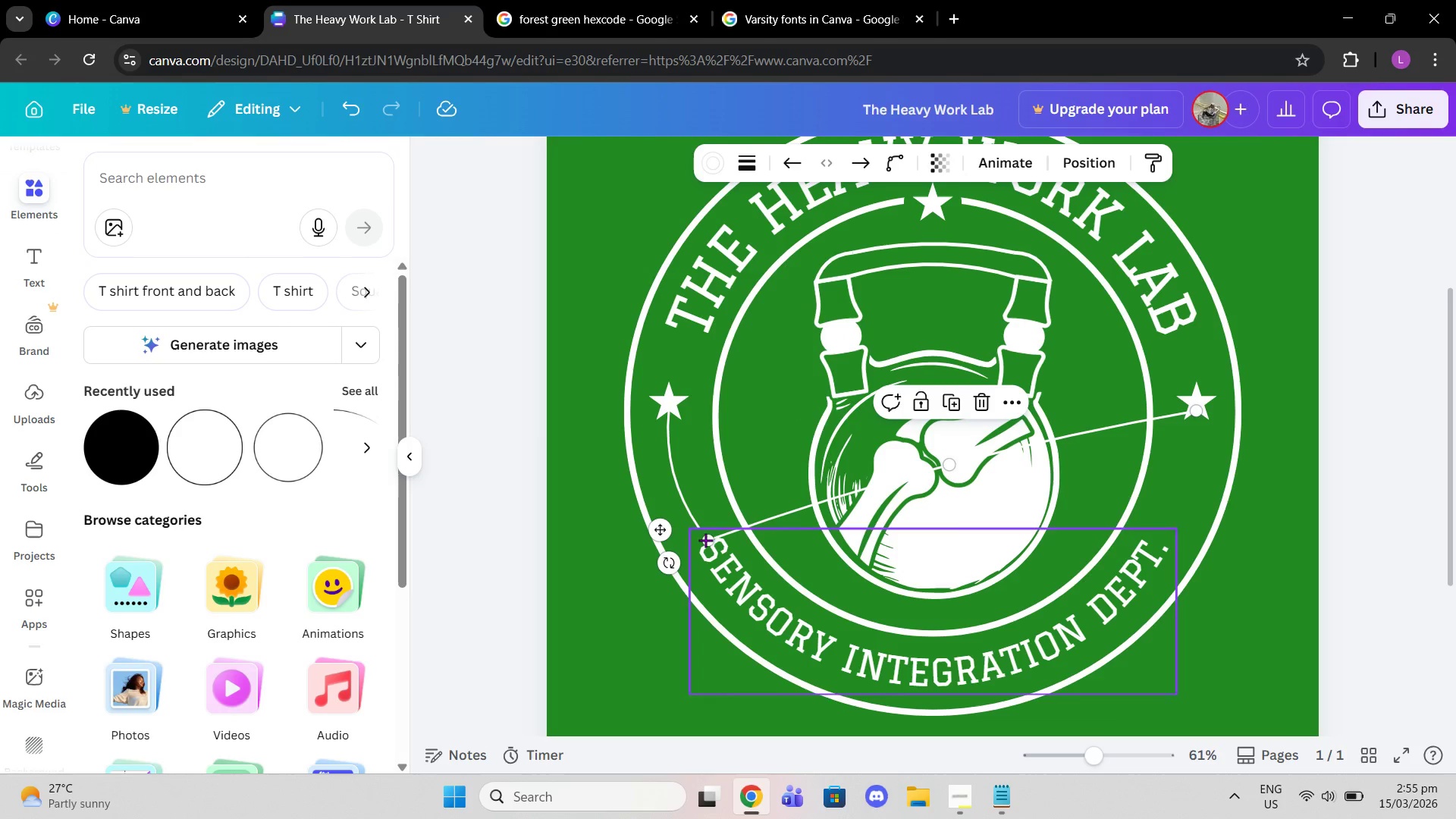 
left_click_drag(start_coordinate=[705, 540], to_coordinate=[1159, 520])
 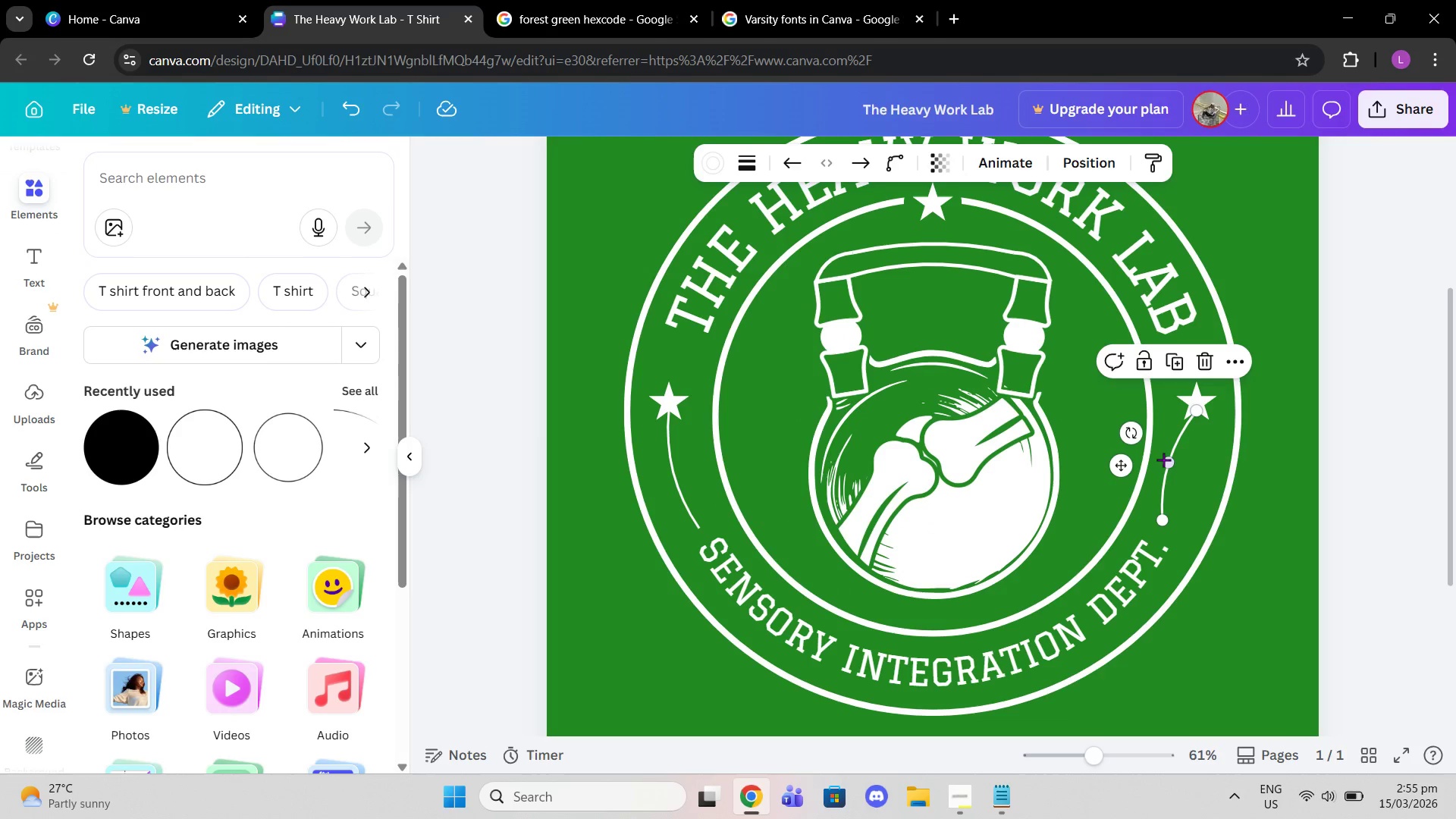 
left_click_drag(start_coordinate=[1166, 460], to_coordinate=[1192, 475])
 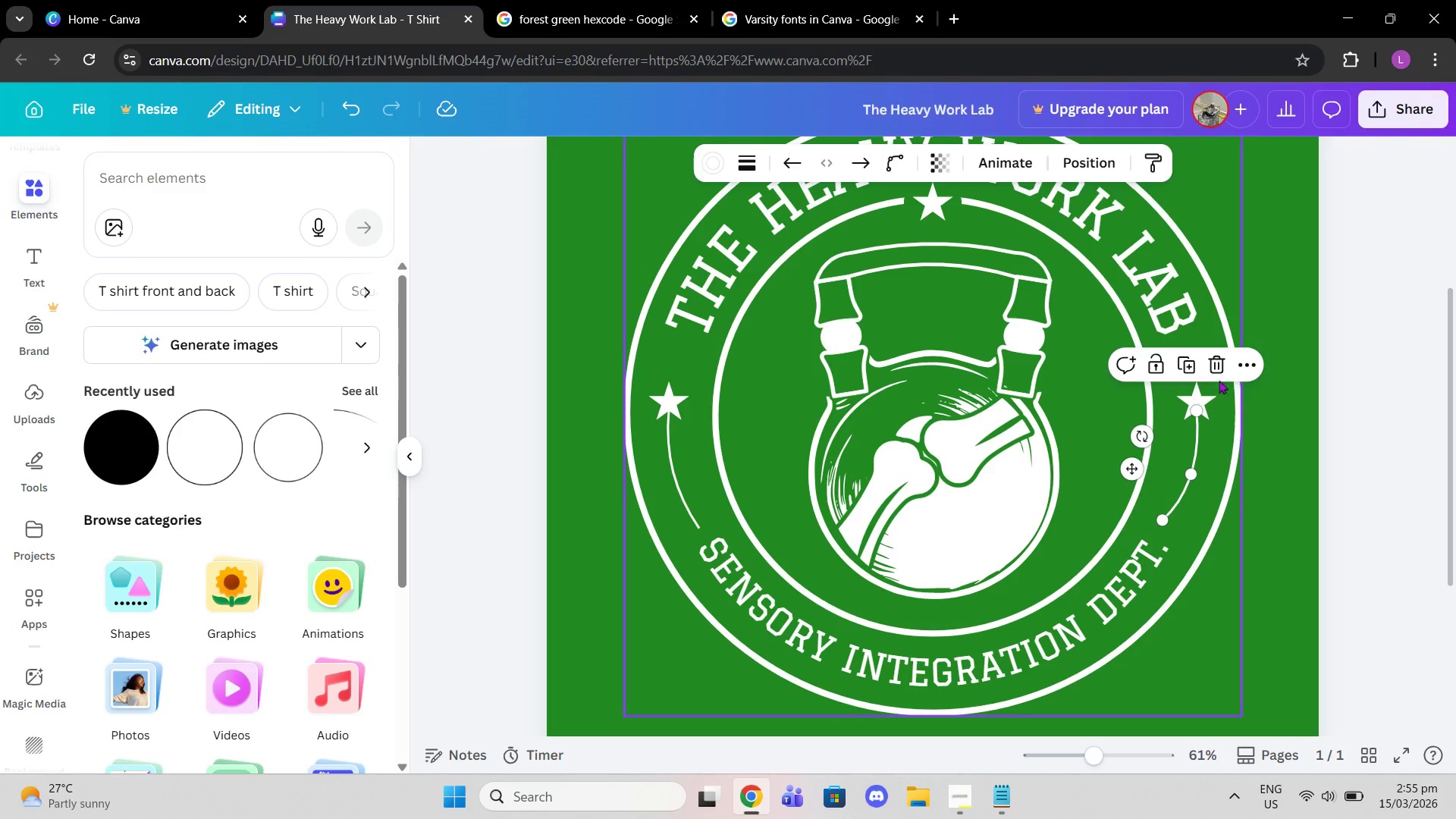 
left_click([1217, 365])
 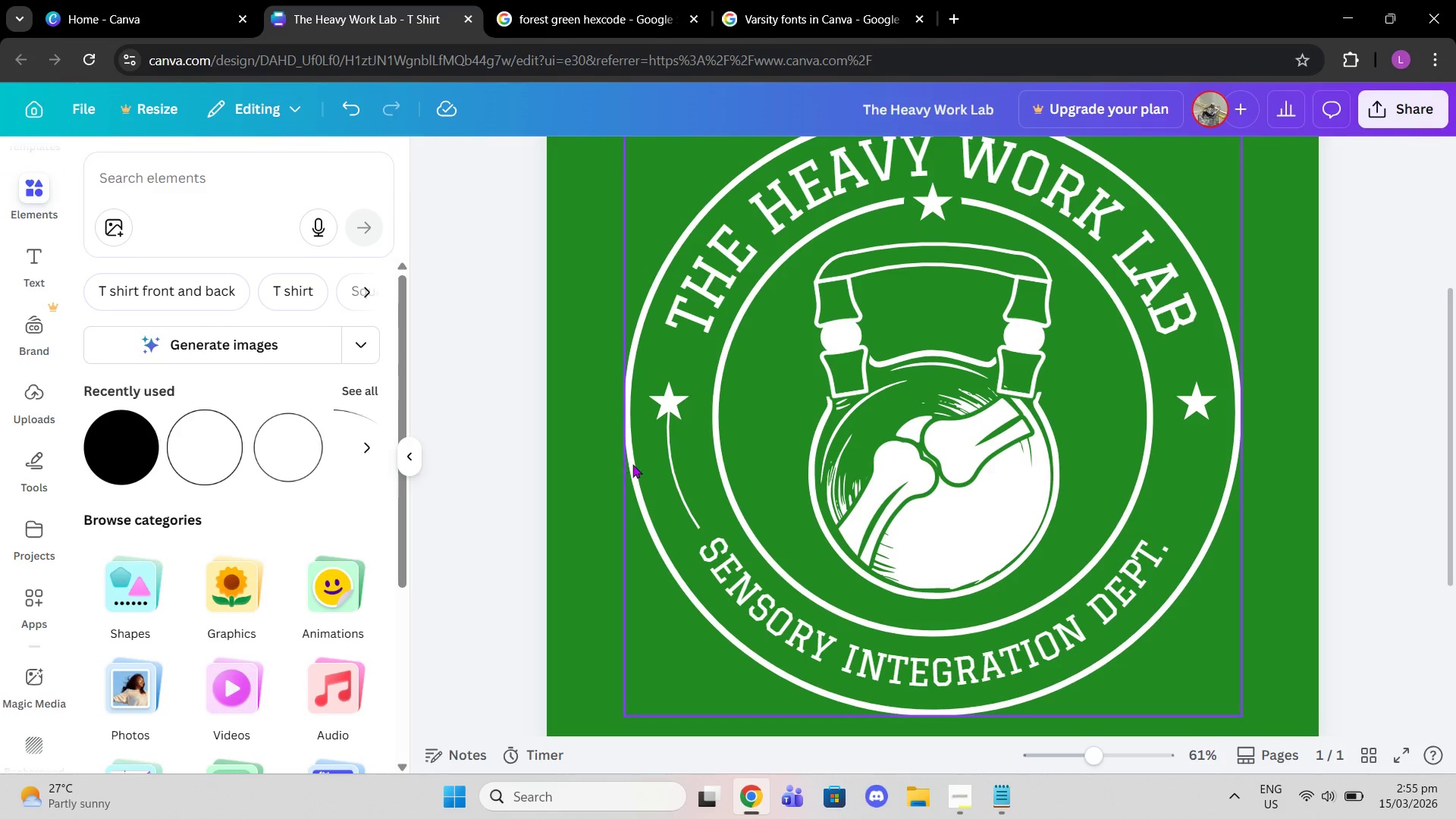 
left_click([671, 464])
 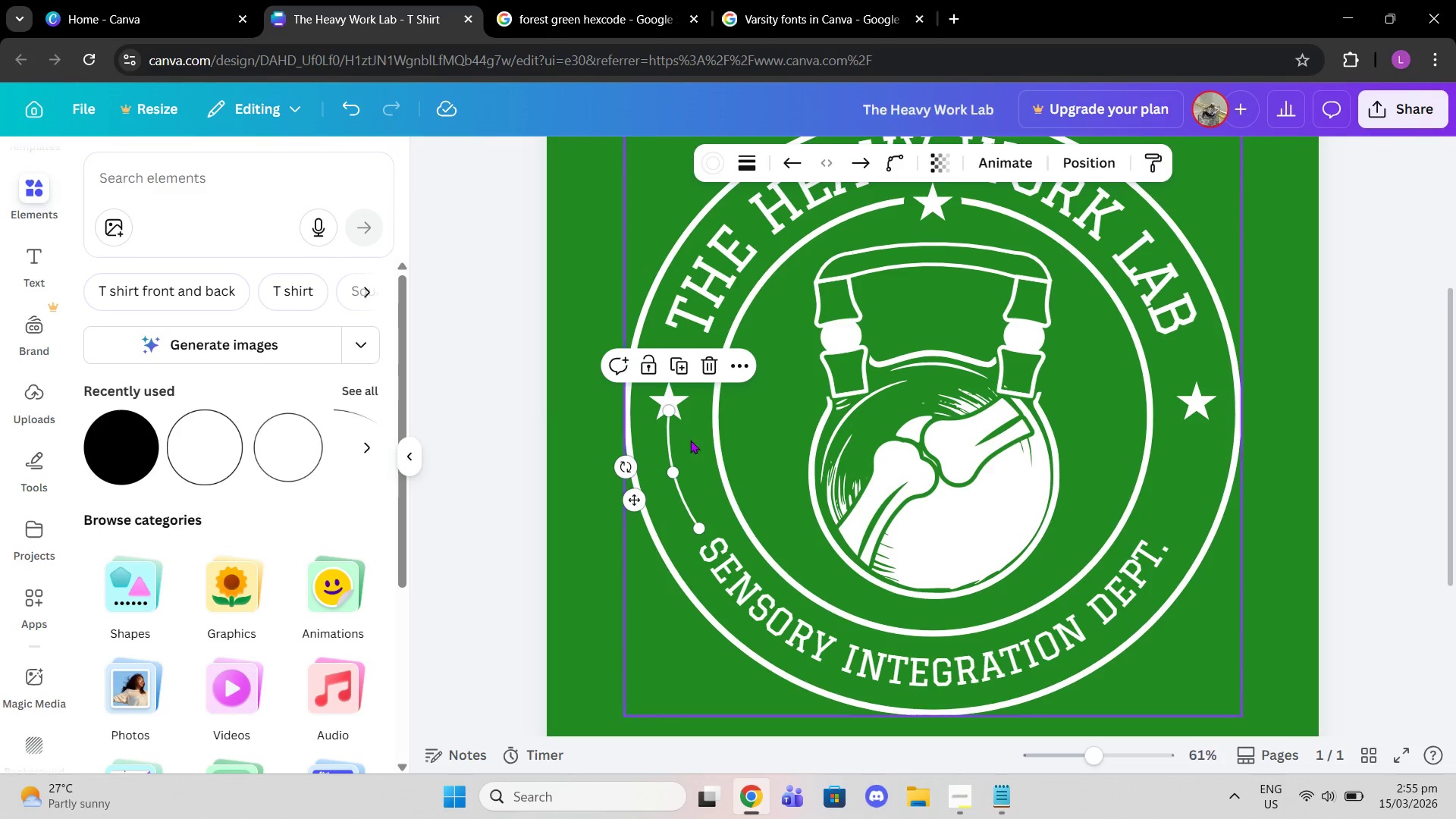 
left_click([685, 362])
 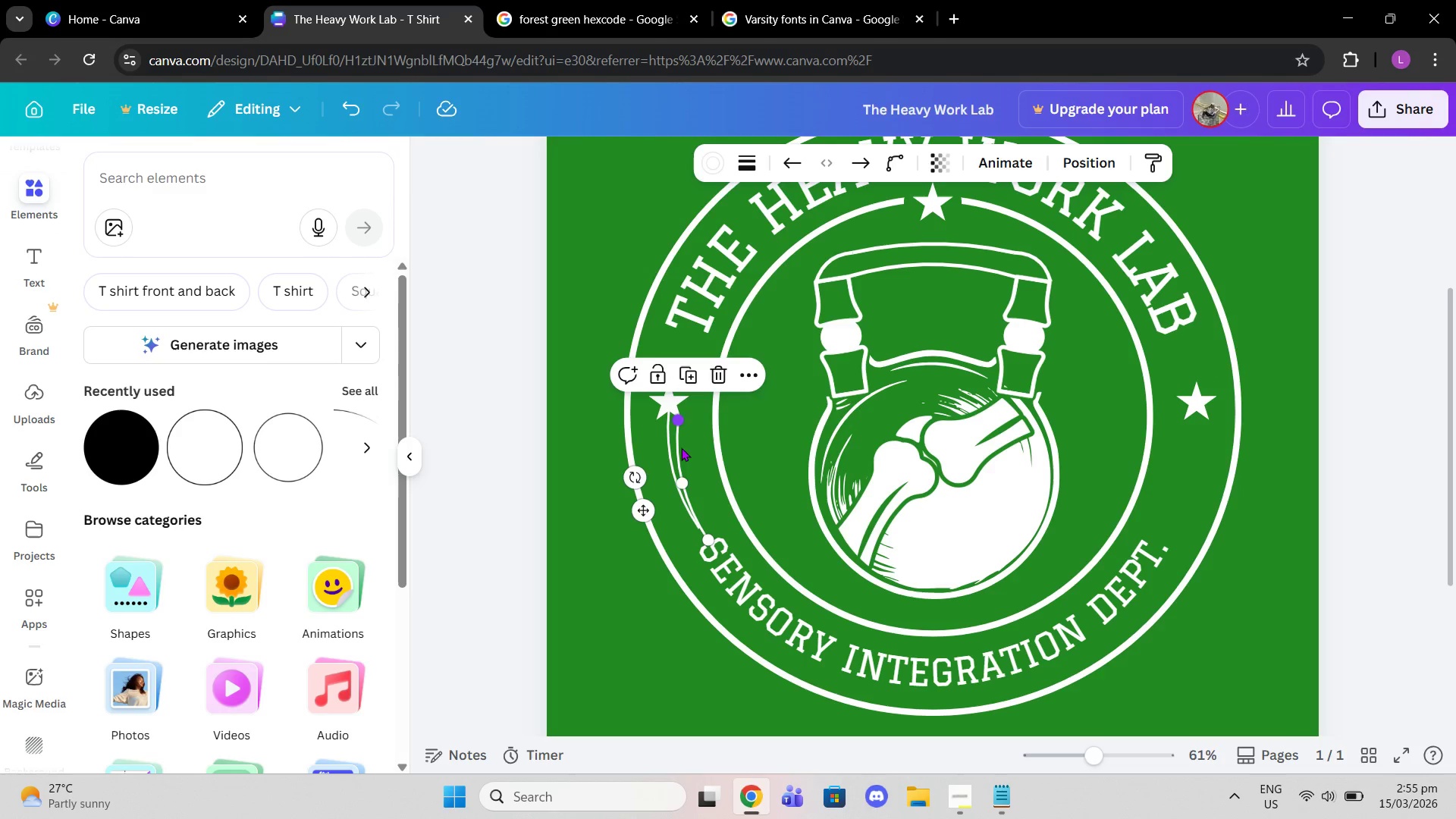 
left_click_drag(start_coordinate=[643, 515], to_coordinate=[1124, 497])
 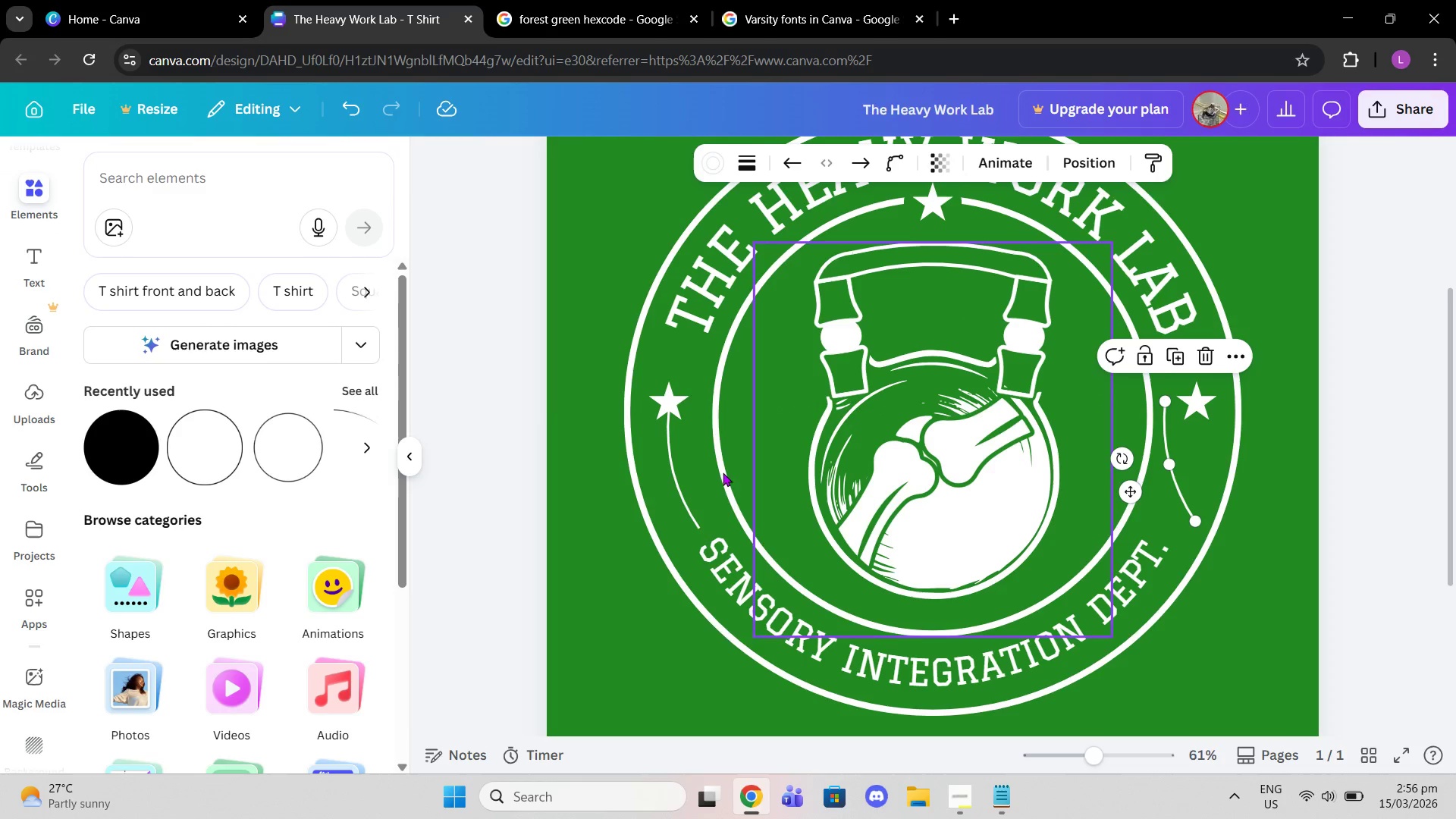 
left_click([671, 456])
 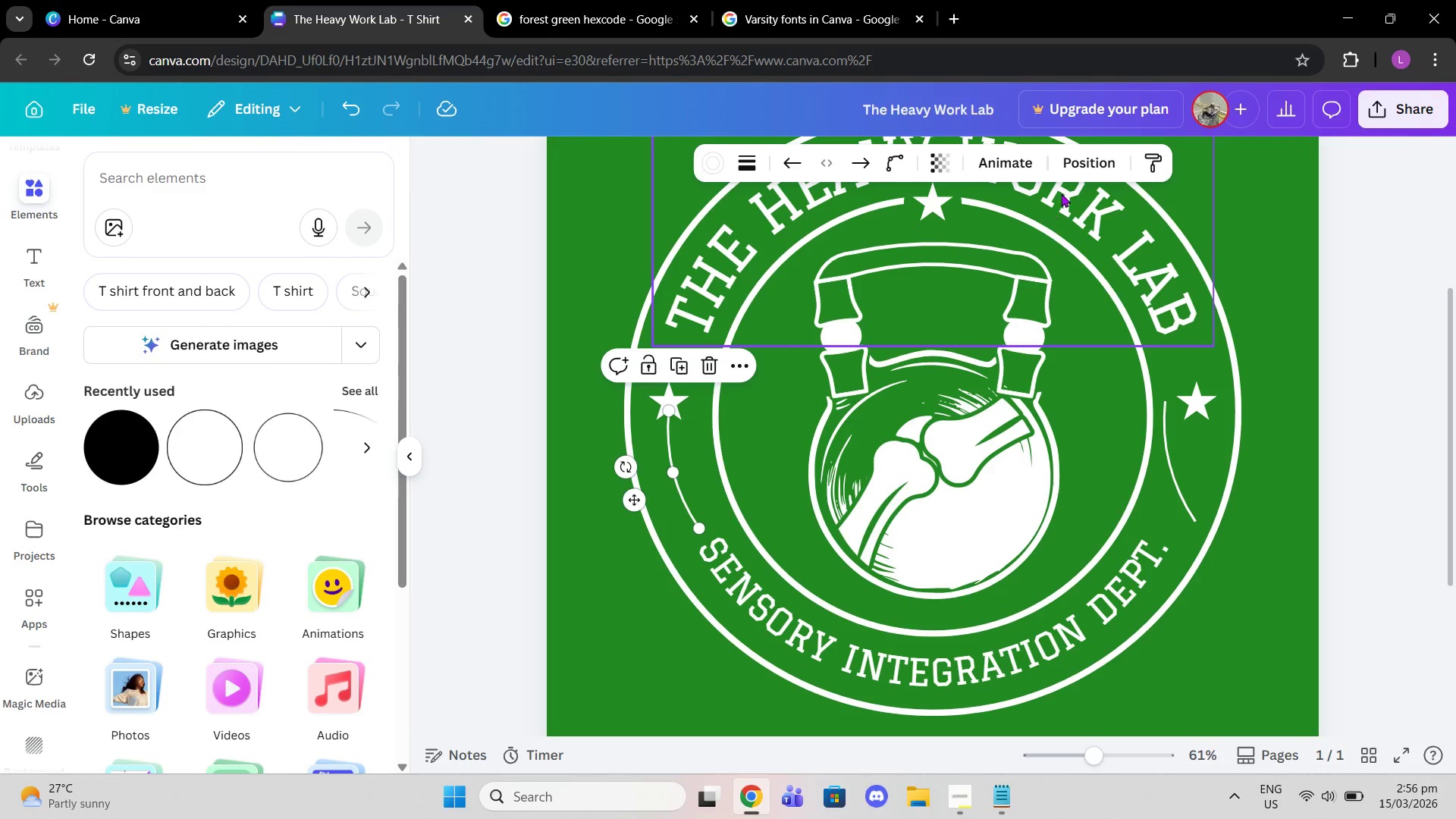 
left_click([1090, 162])
 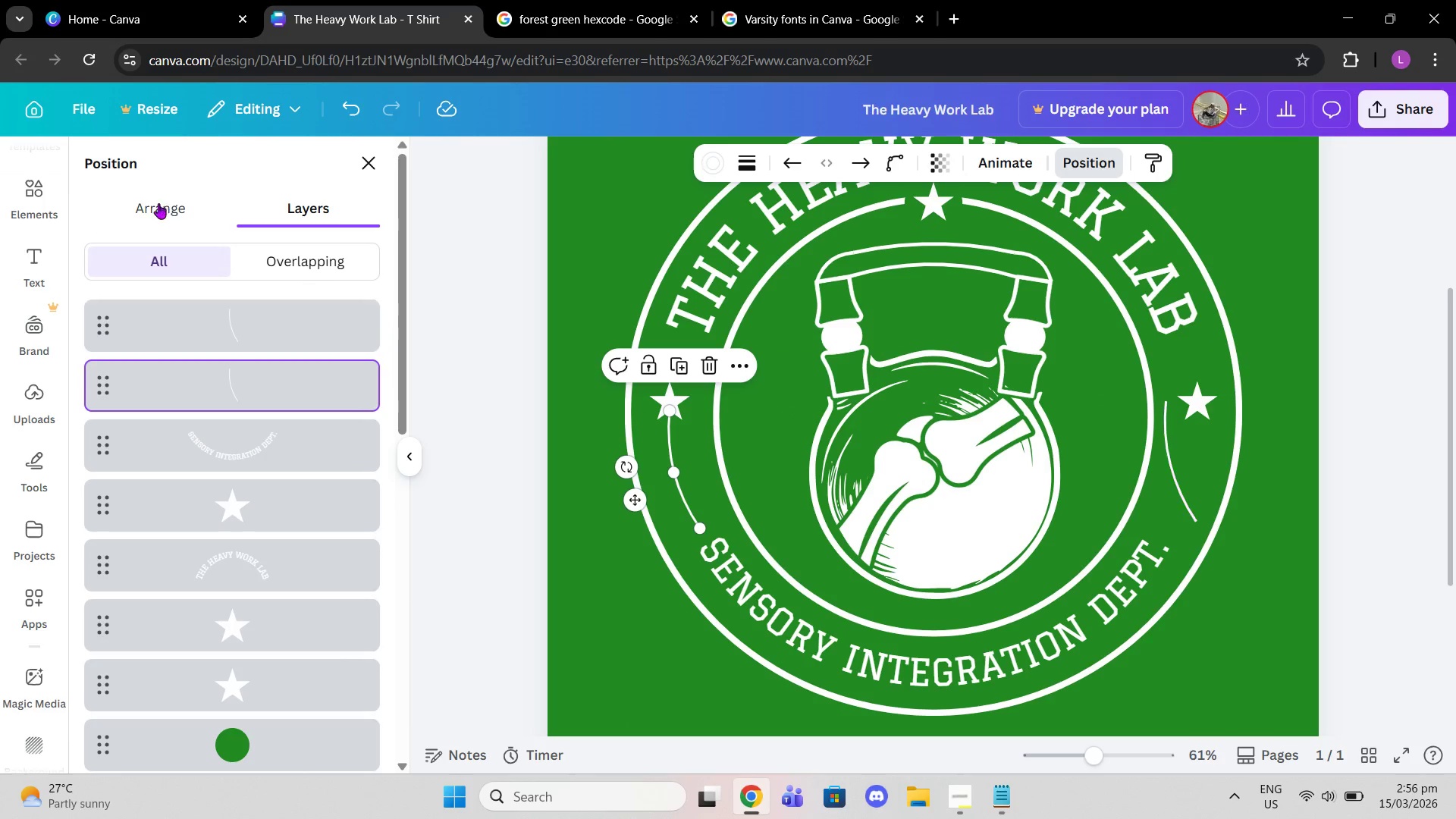 
left_click([155, 213])
 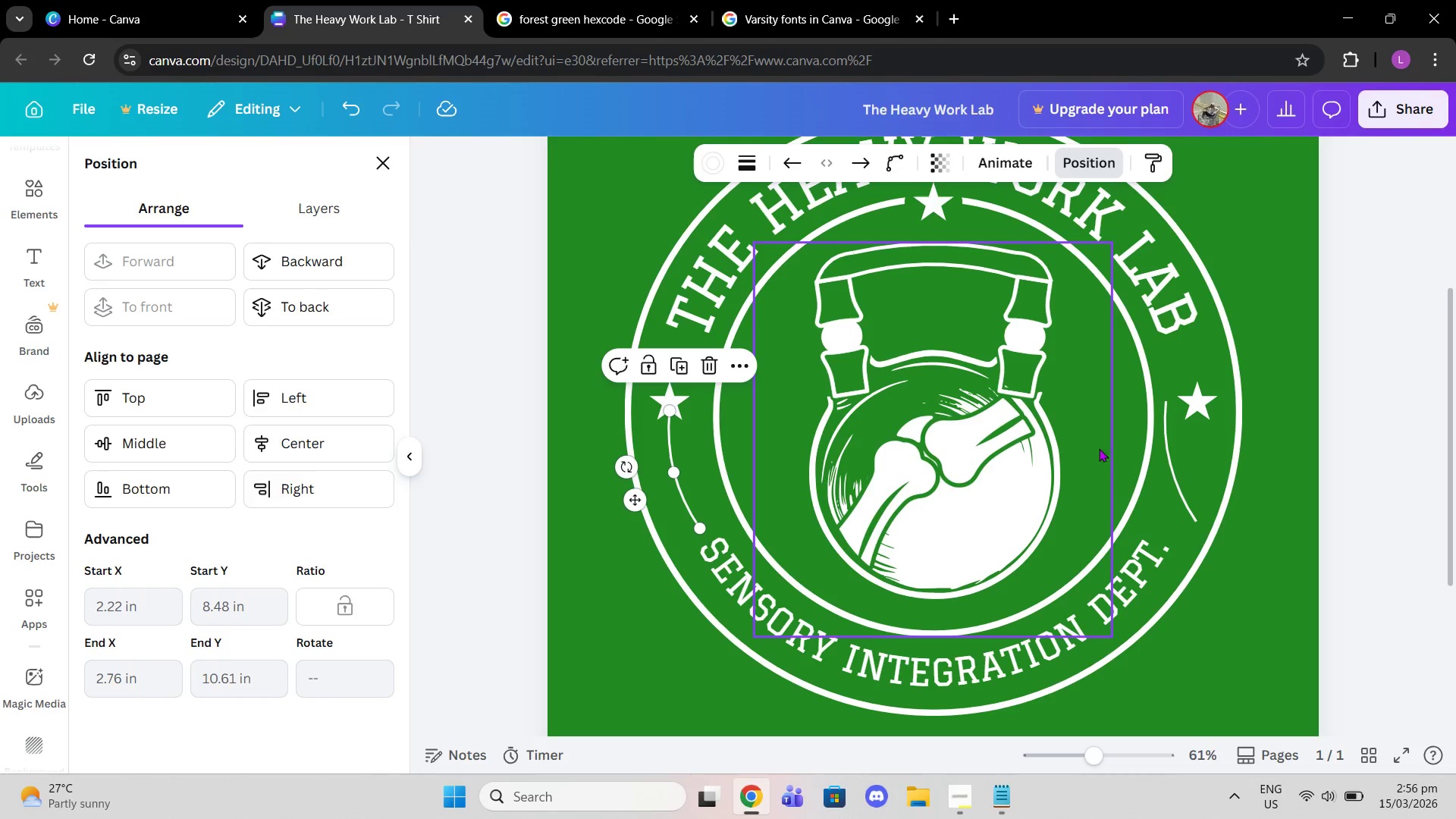 
wait(5.22)
 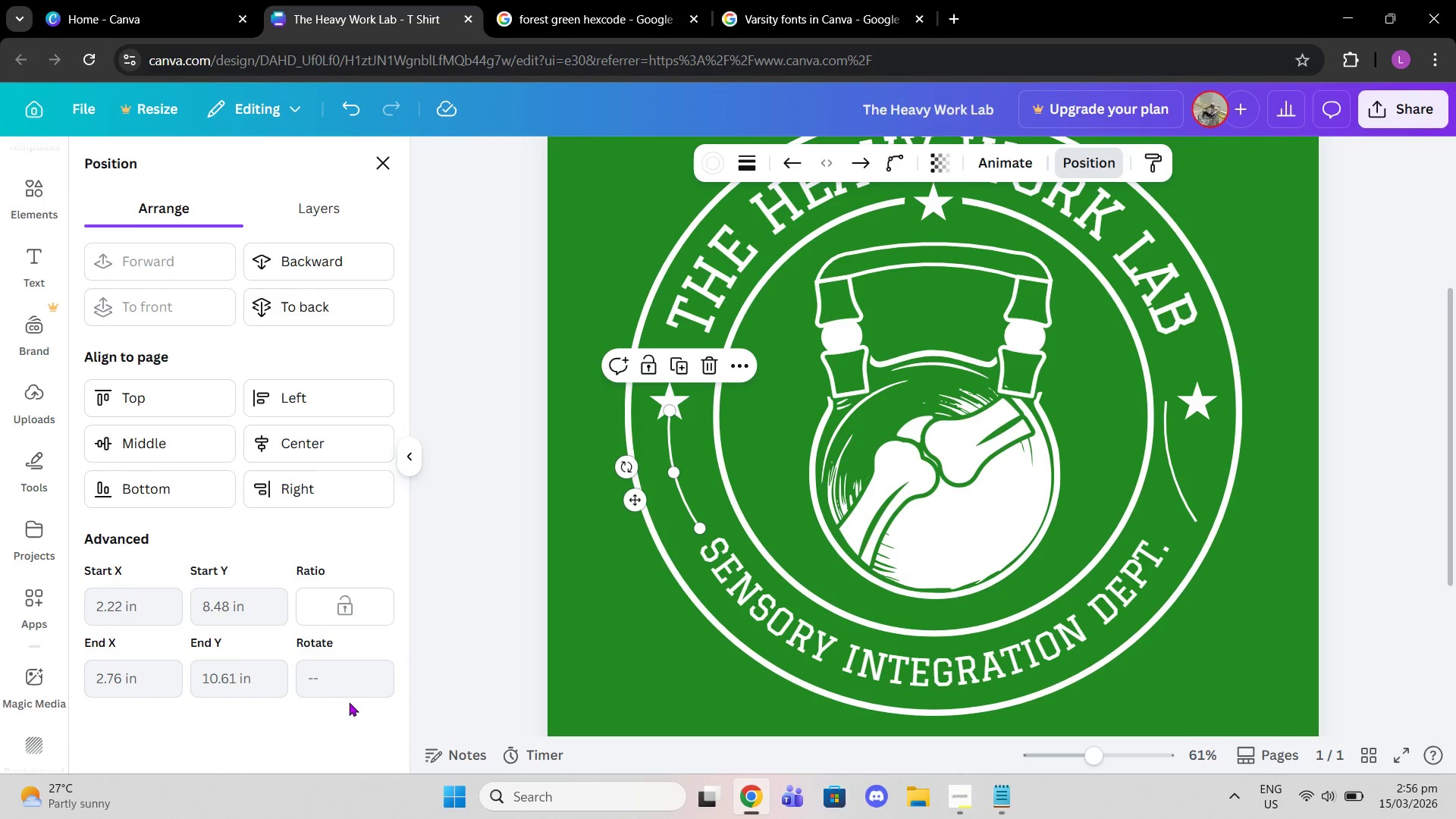 
left_click([1170, 403])
 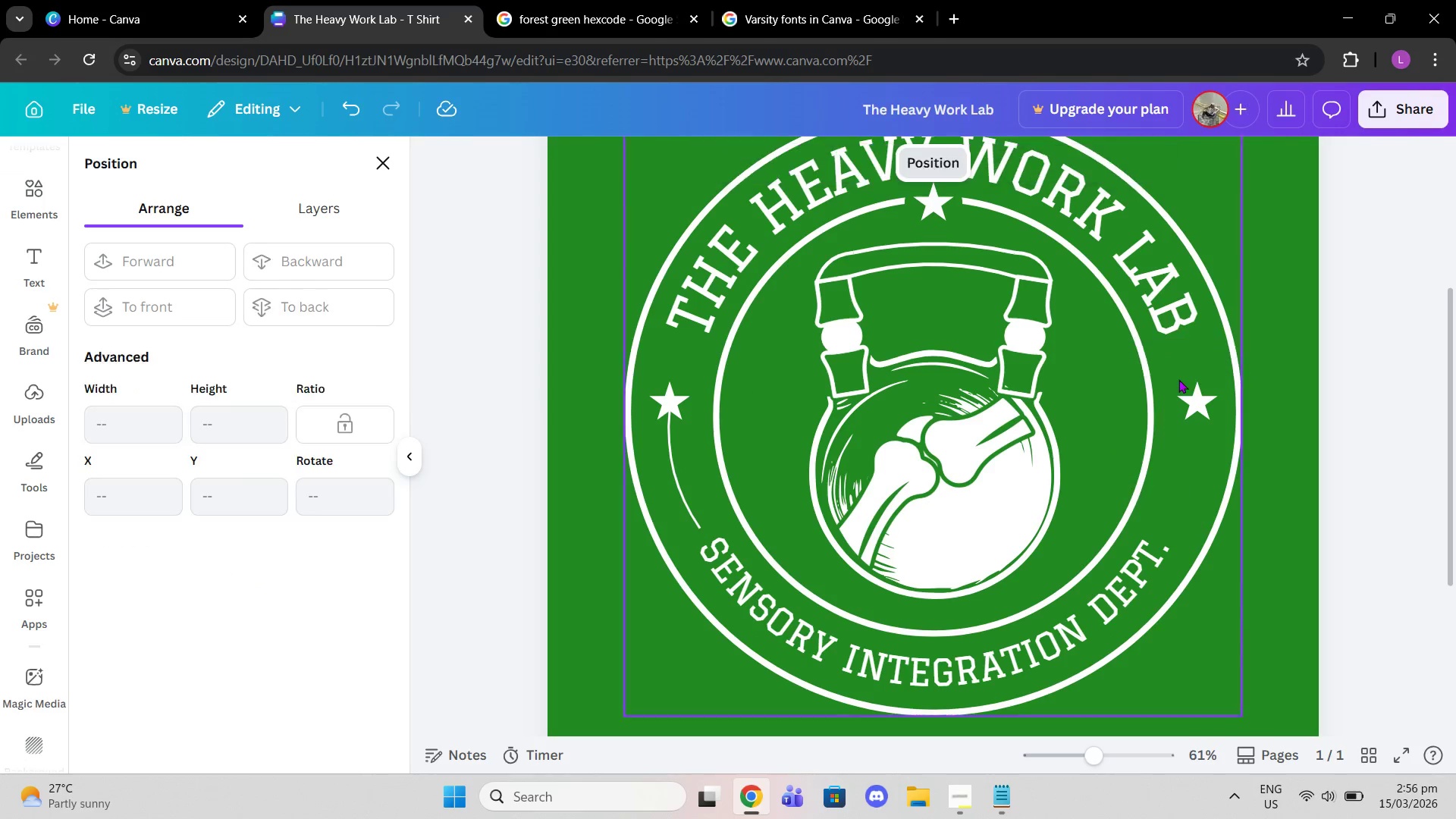 
left_click([672, 455])
 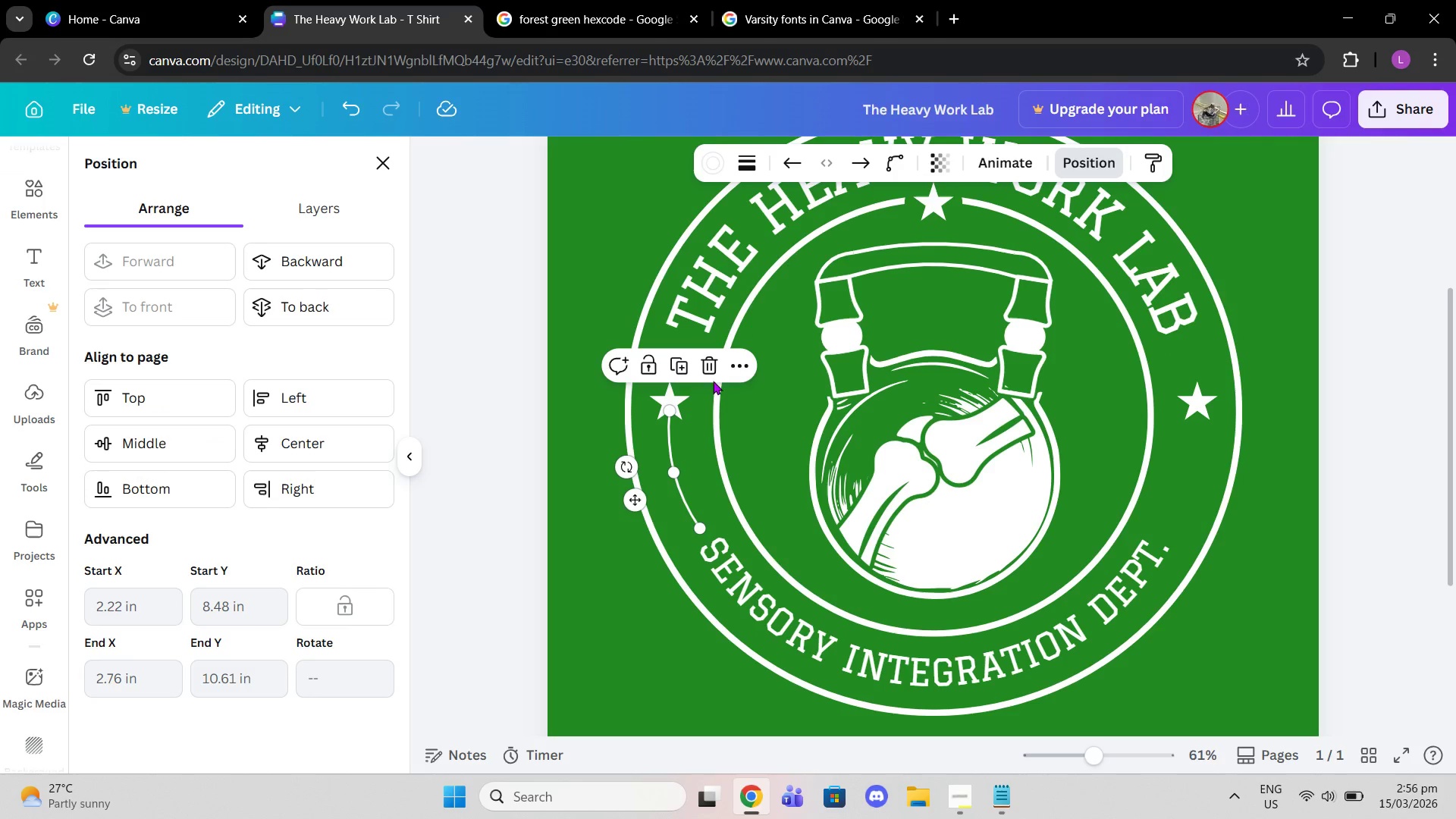 
left_click([713, 372])
 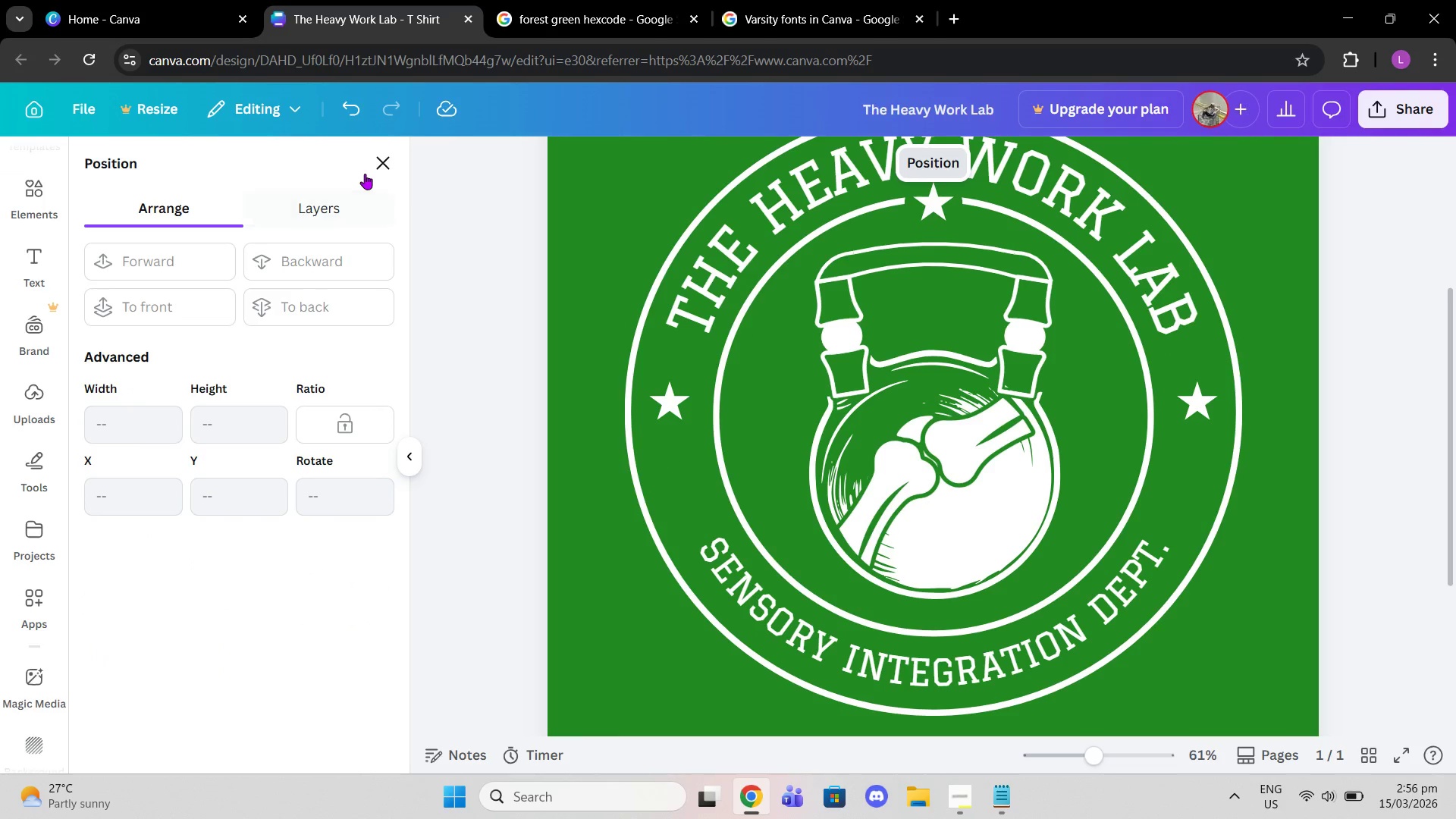 
left_click([378, 157])